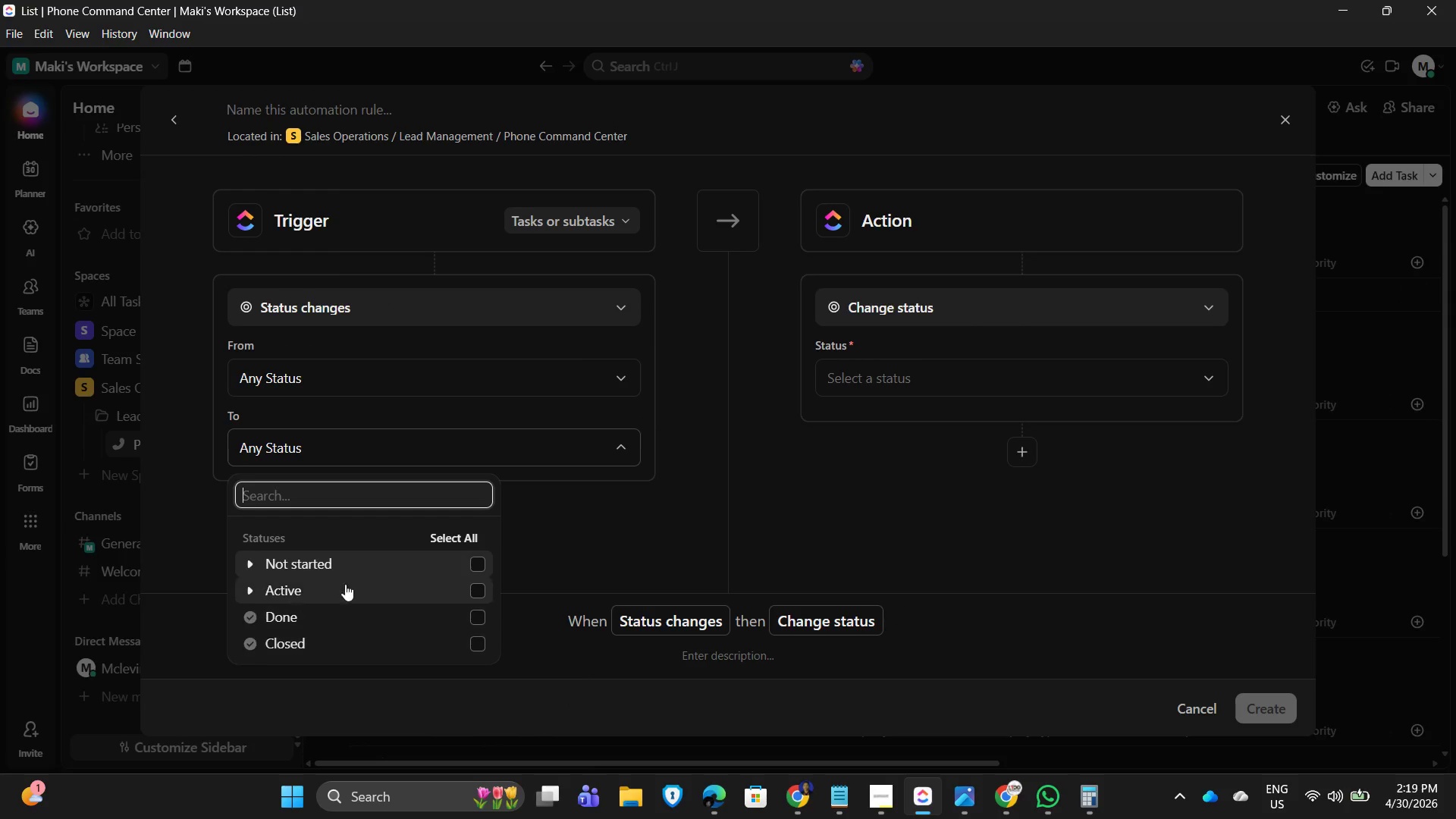 
left_click([246, 595])
 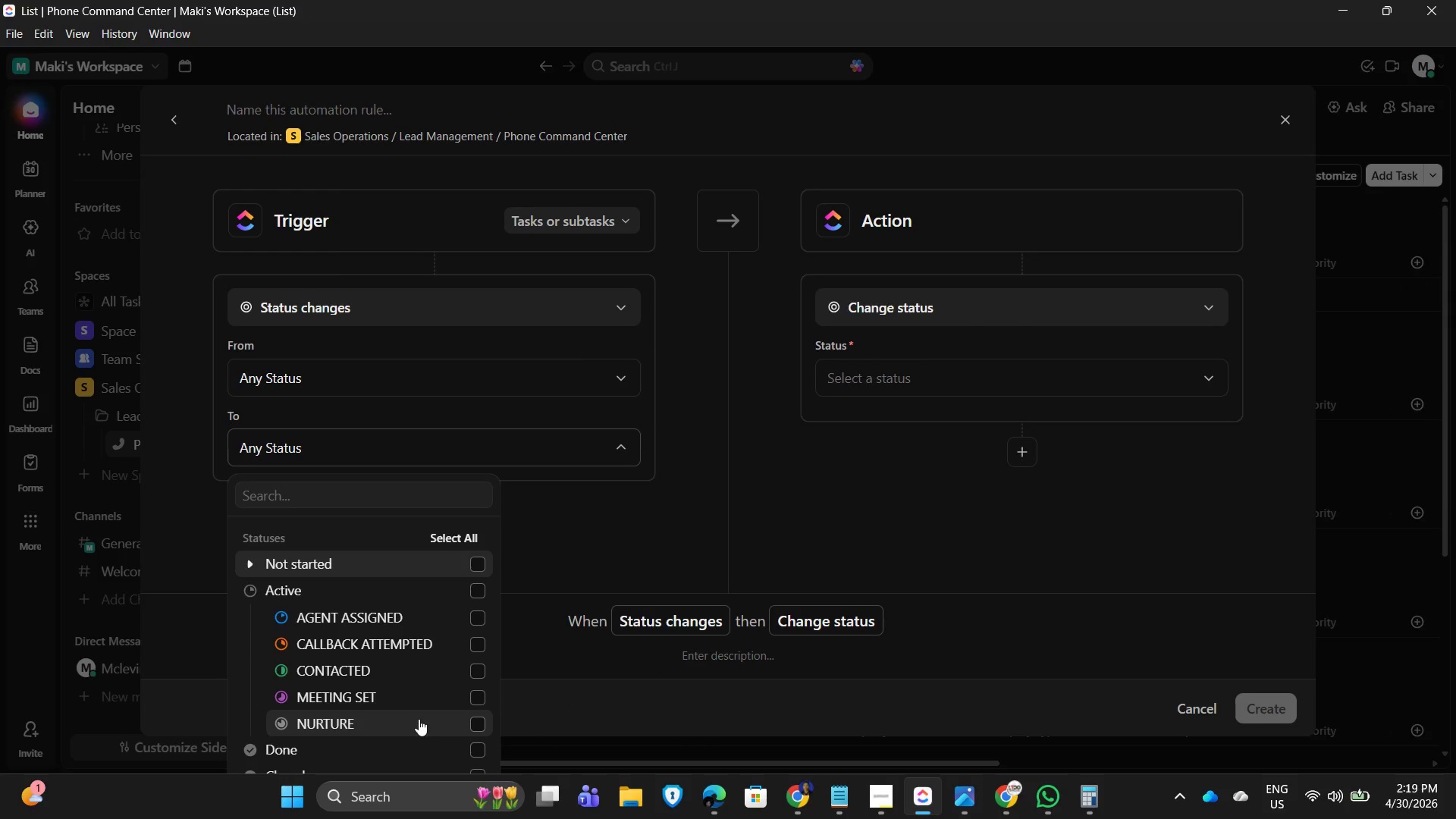 
wait(9.05)
 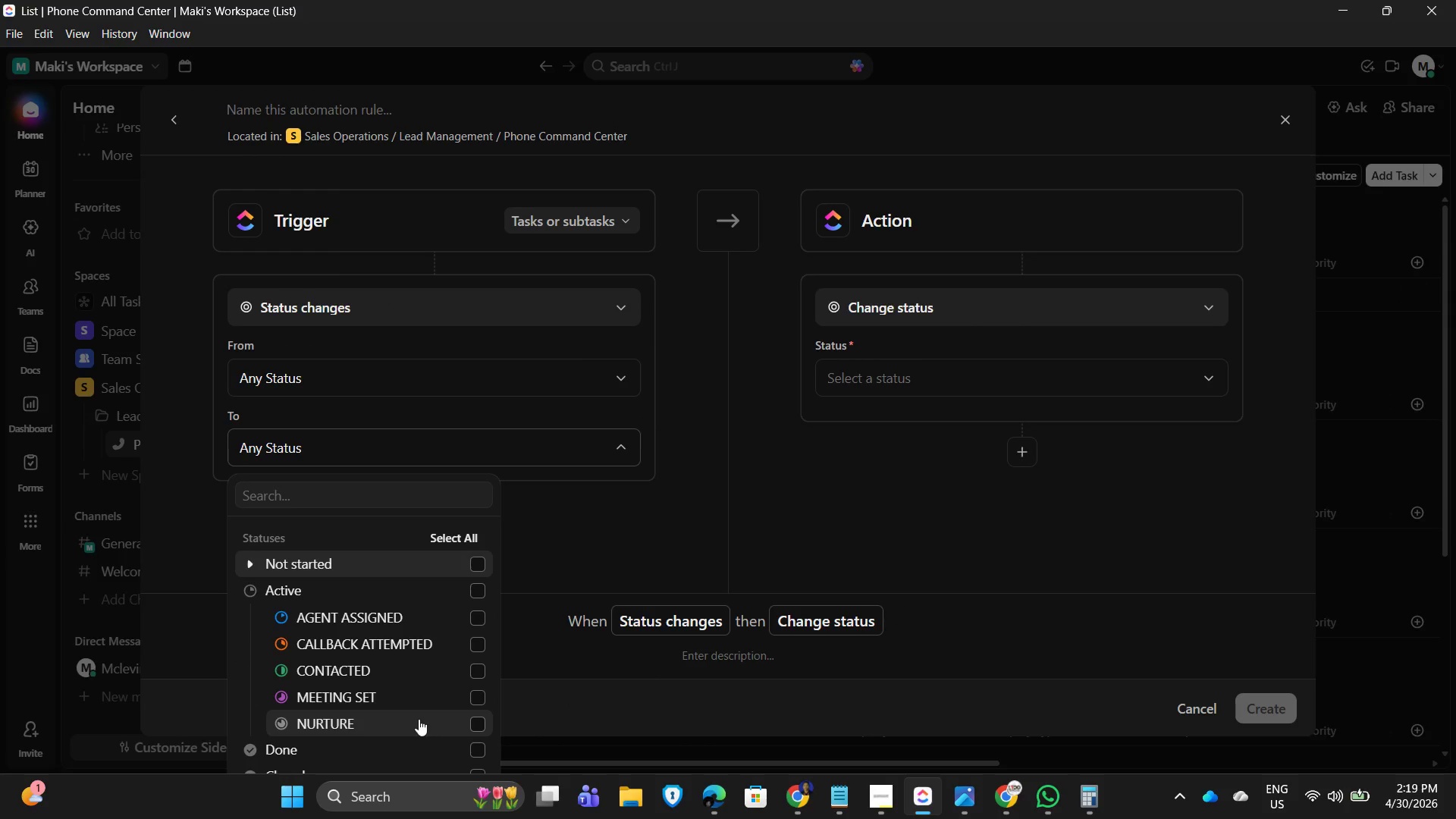 
left_click([730, 441])
 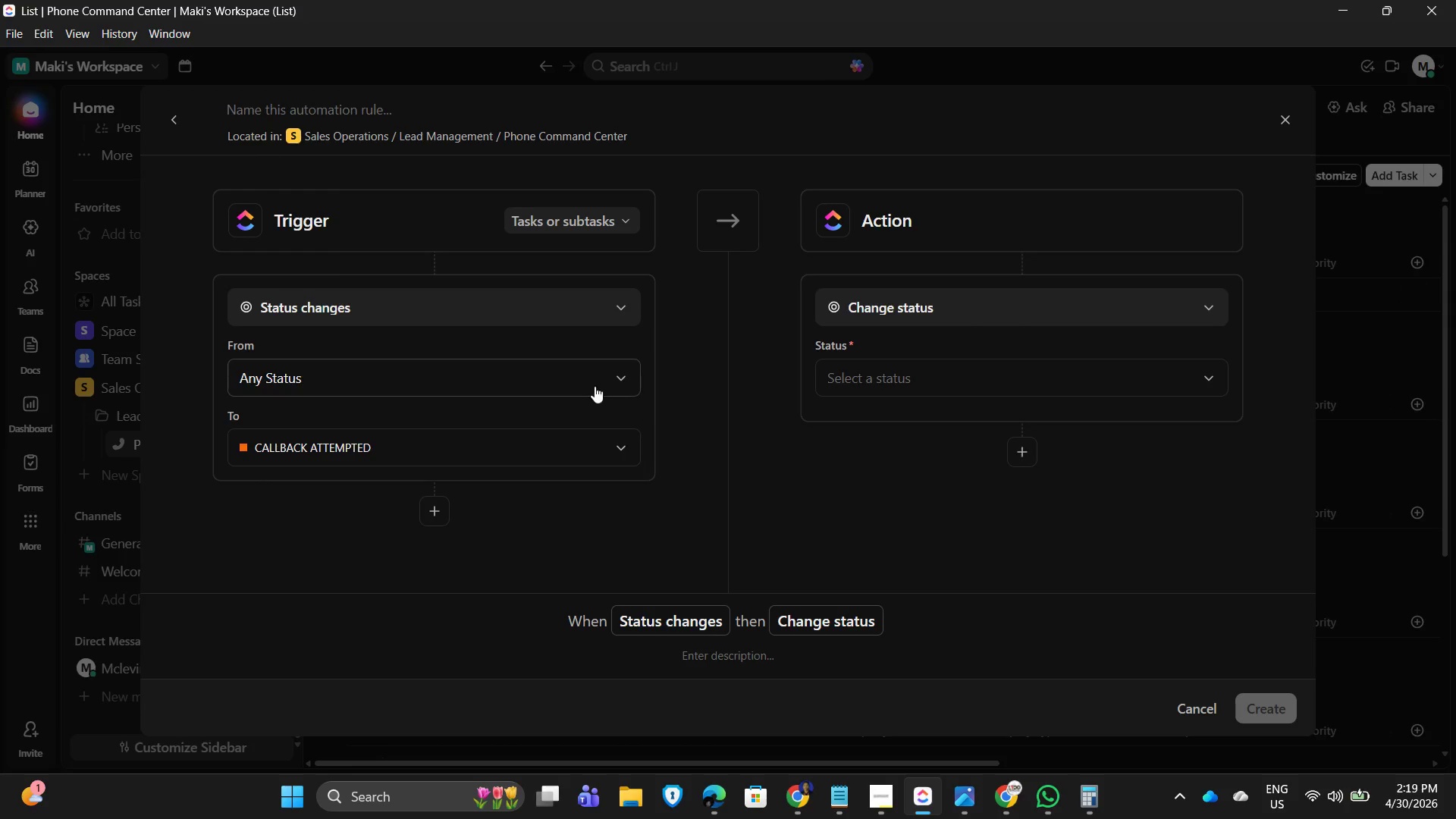 
left_click([579, 384])
 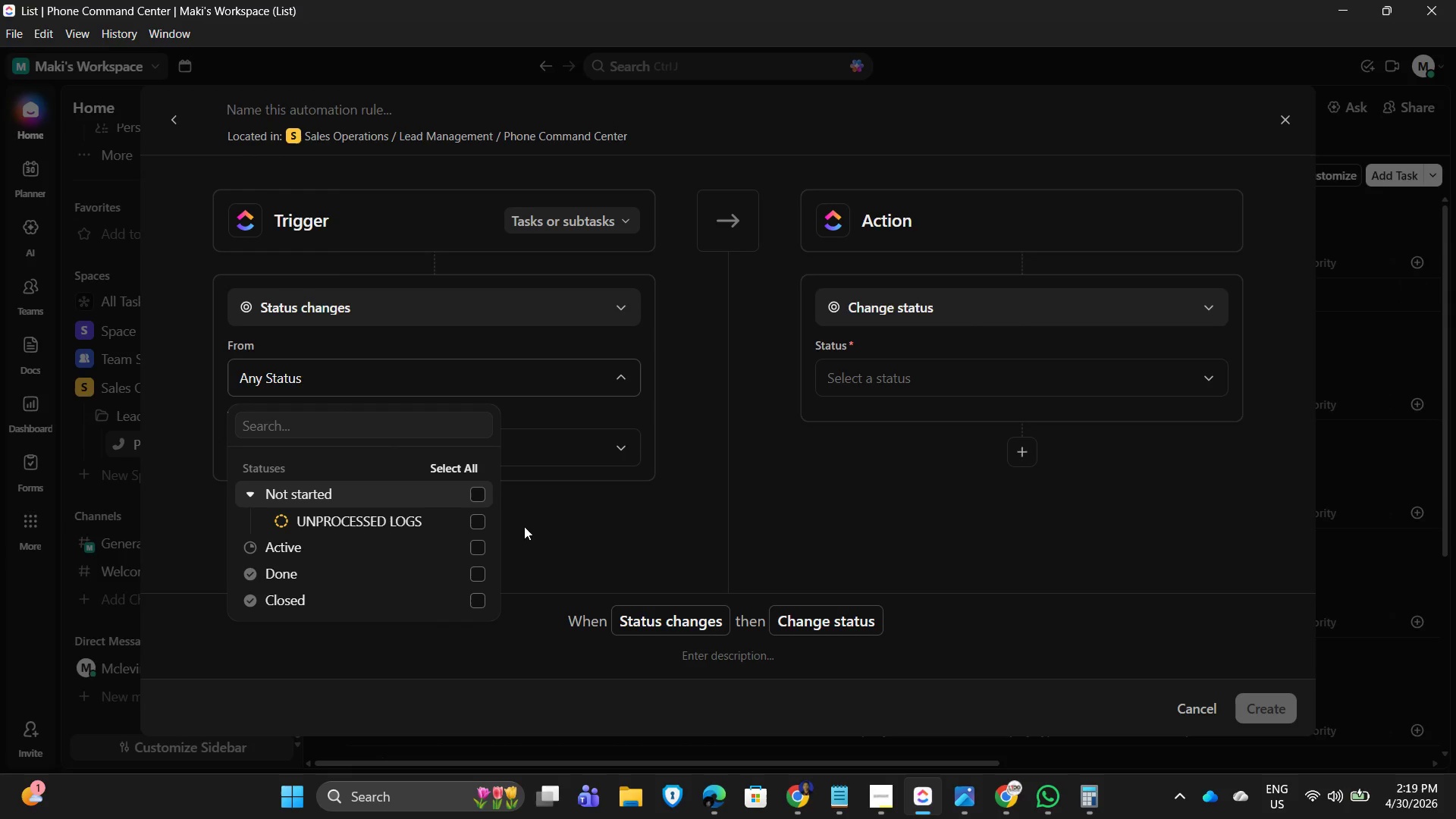 
left_click([480, 497])
 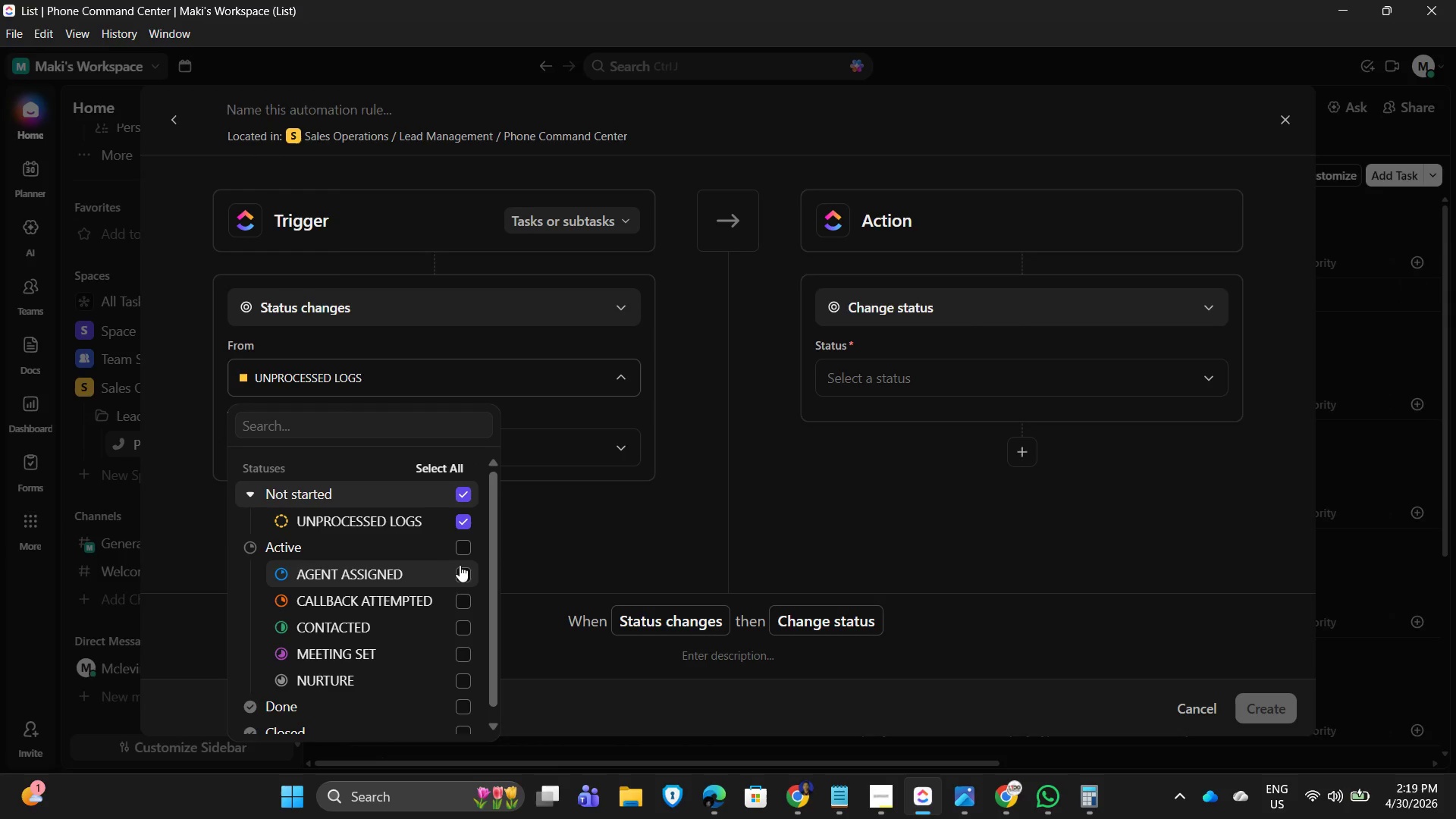 
left_click([460, 574])
 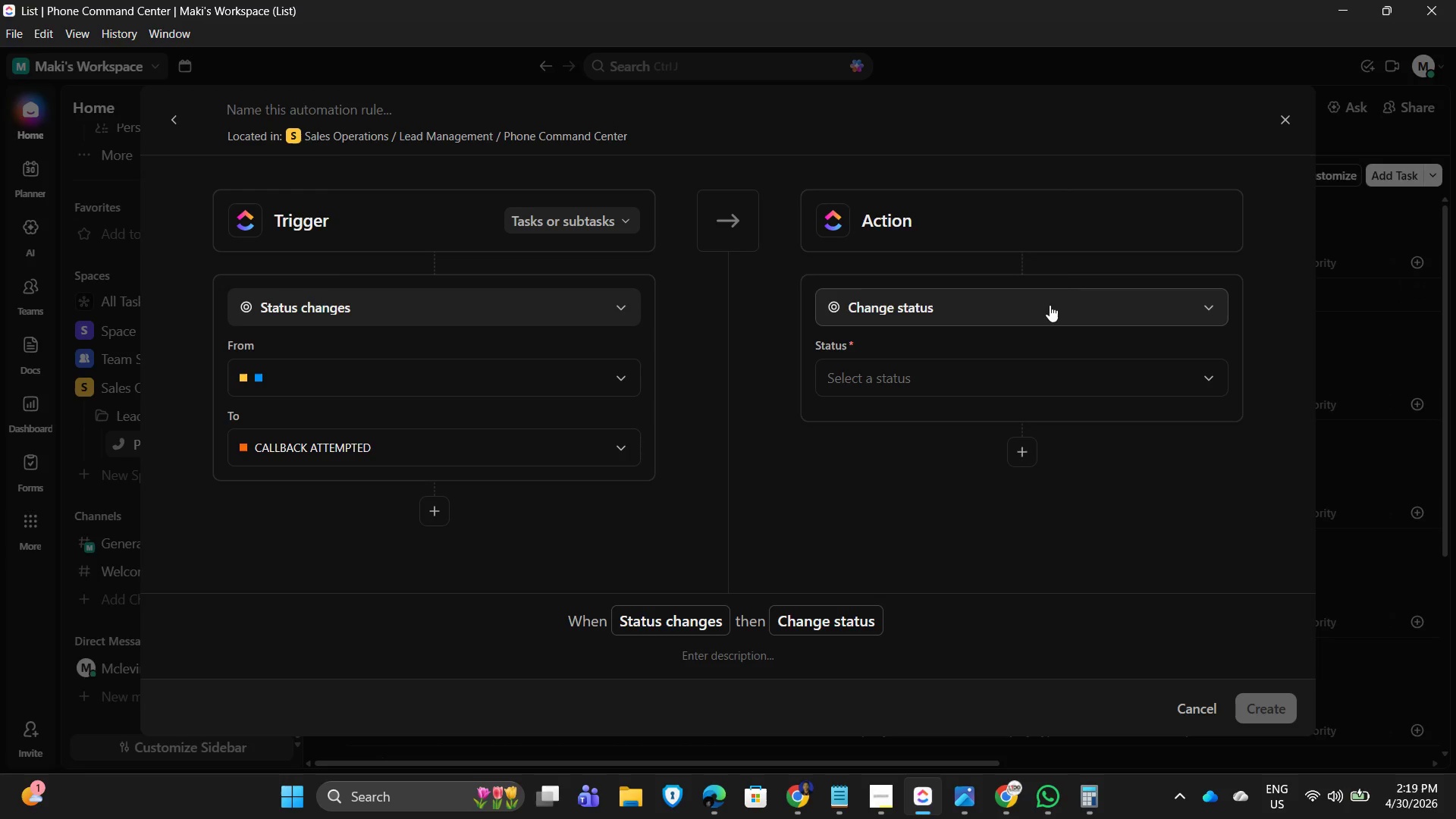 
wait(6.47)
 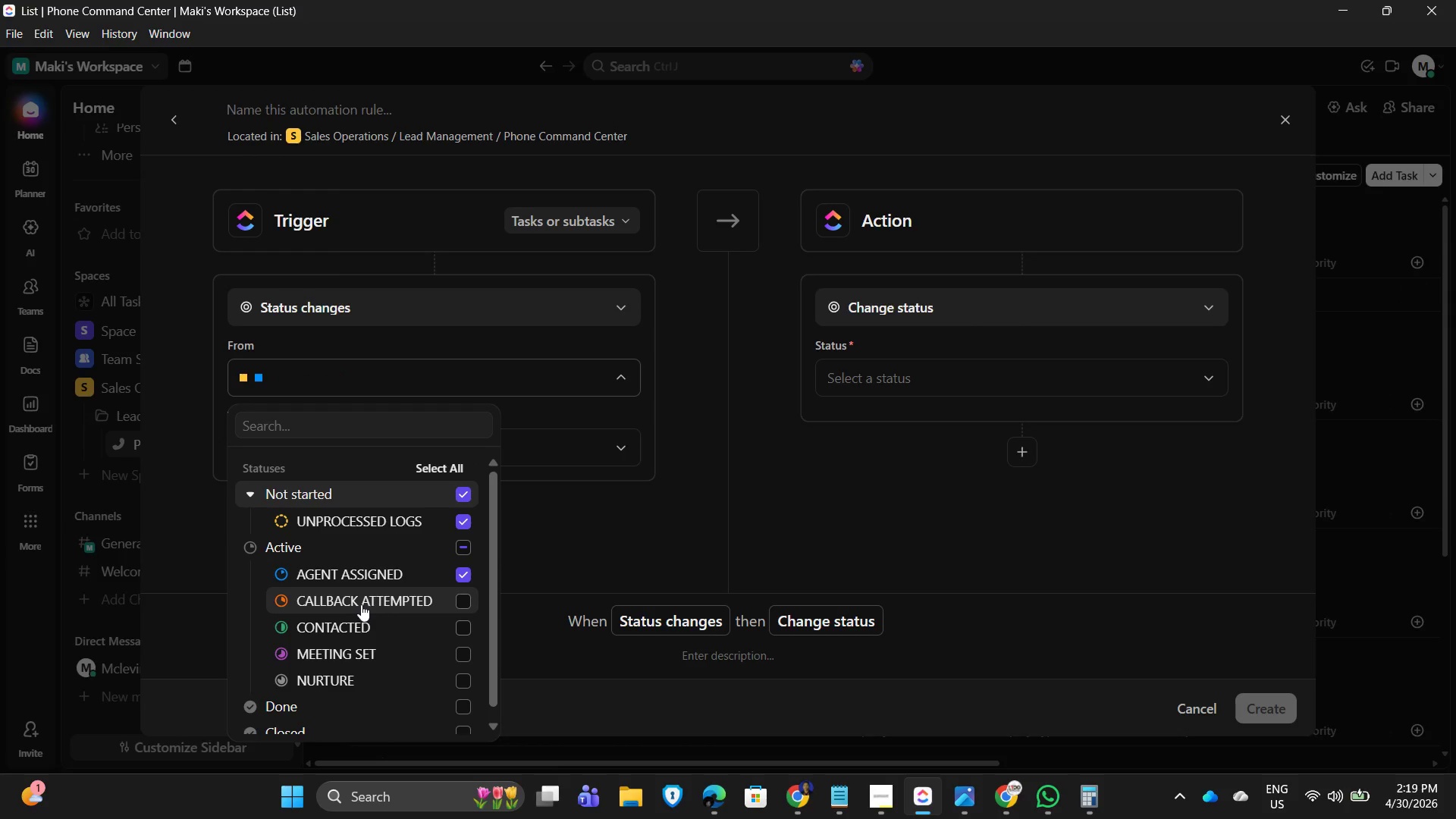 
left_click([1050, 305])
 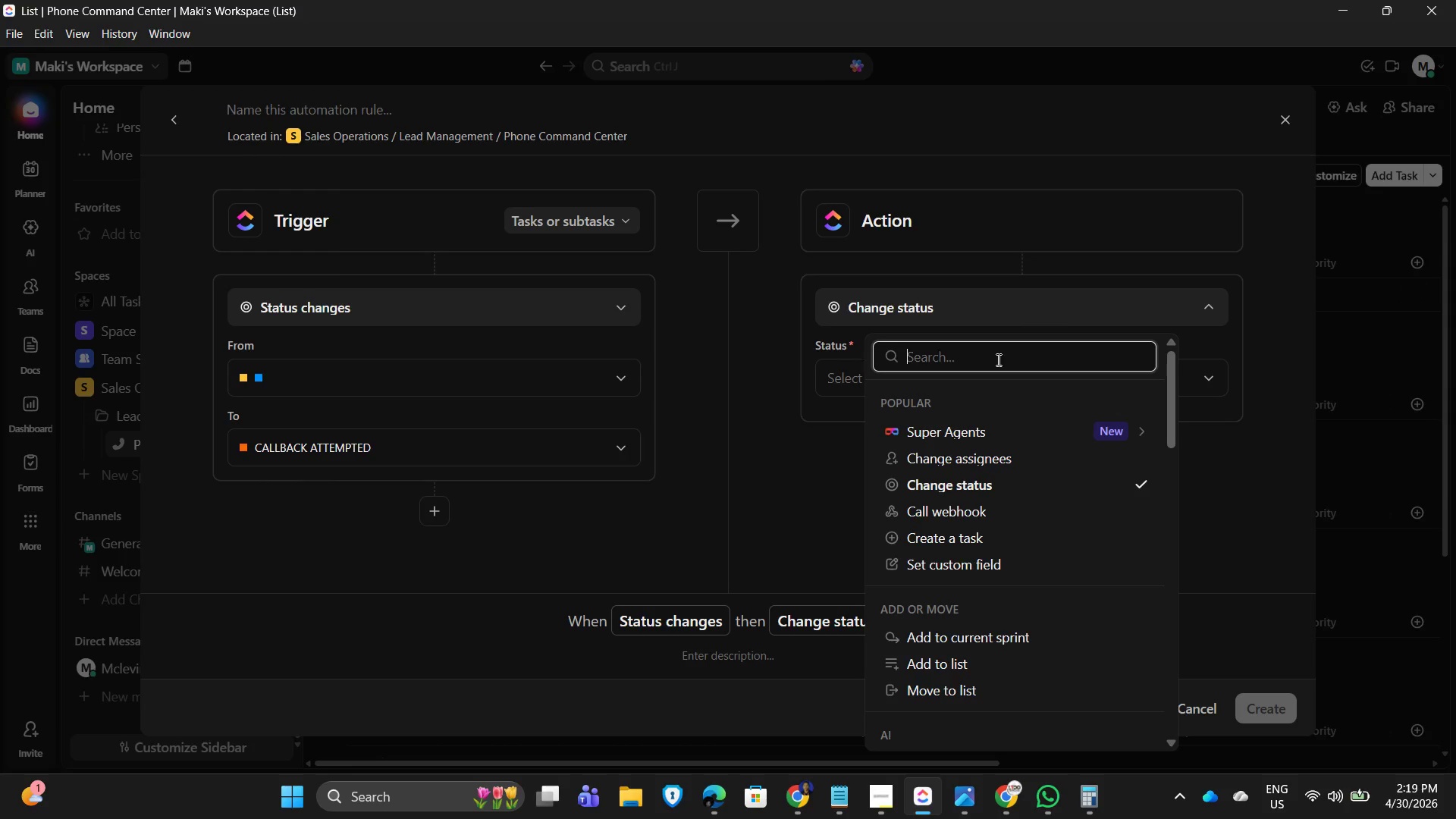 
left_click([982, 356])
 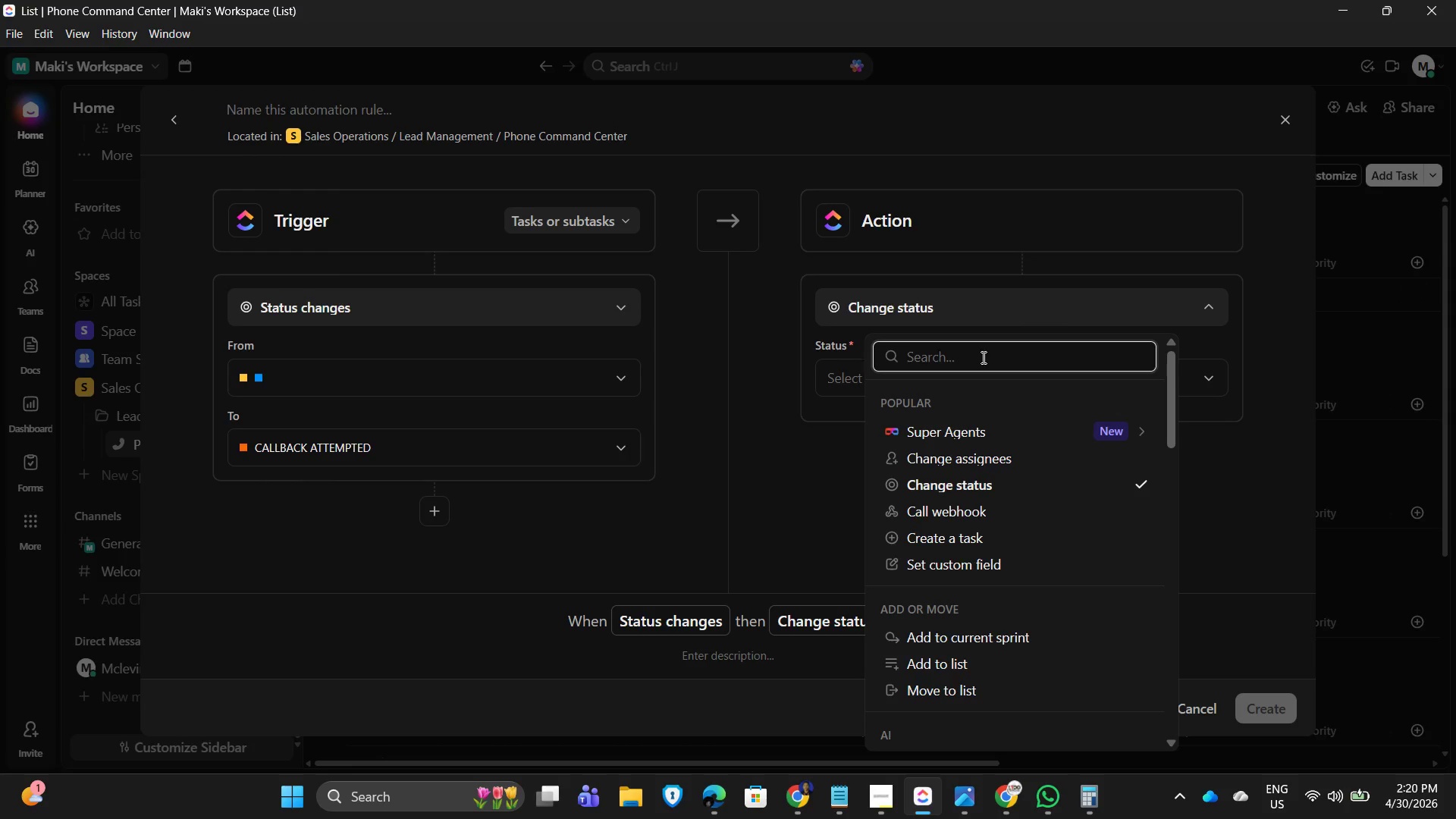 
wait(7.72)
 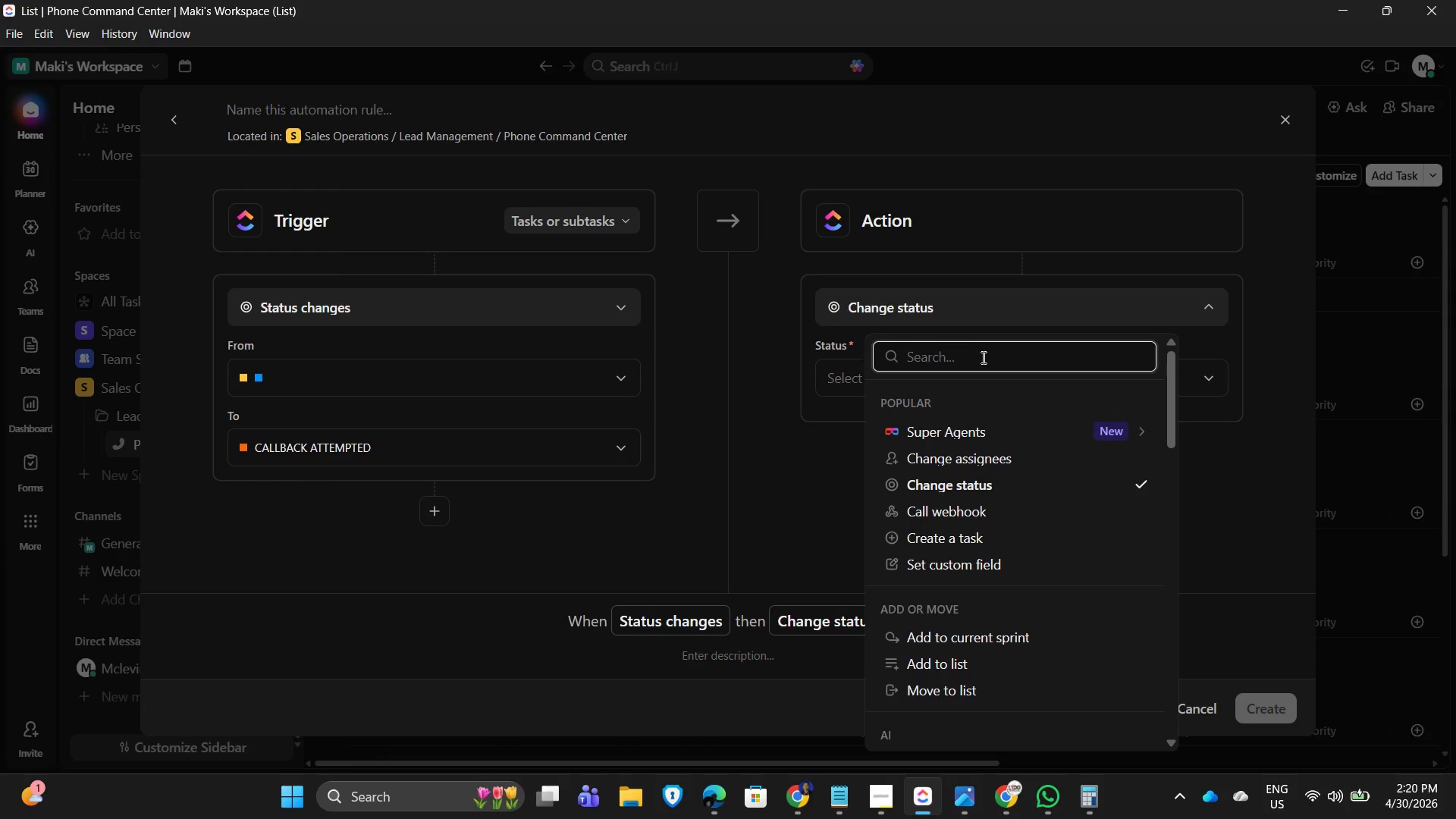 
type(ci)
key(Backspace)
type(ustom)
 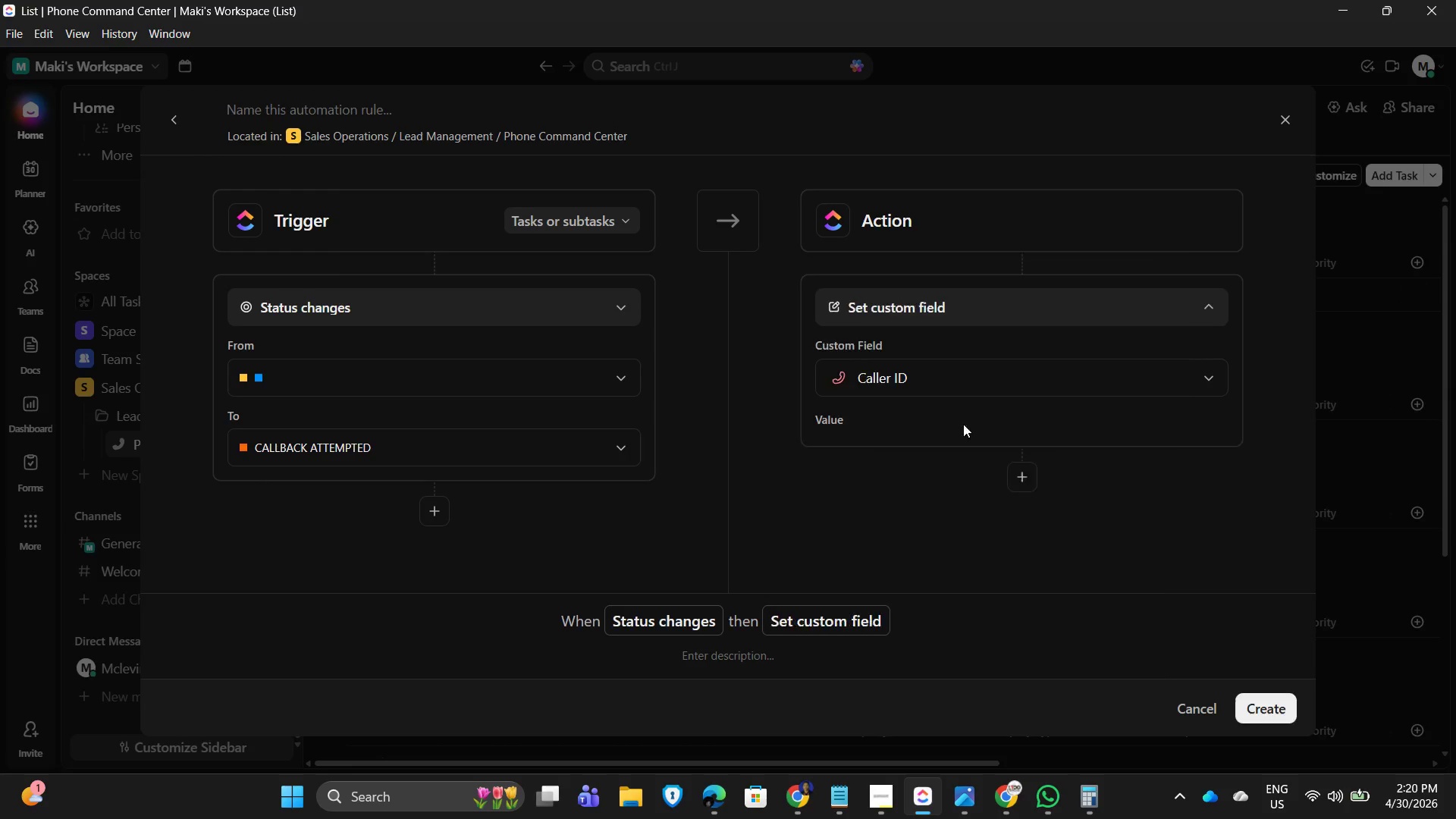 
left_click_drag(start_coordinate=[952, 376], to_coordinate=[956, 376])
 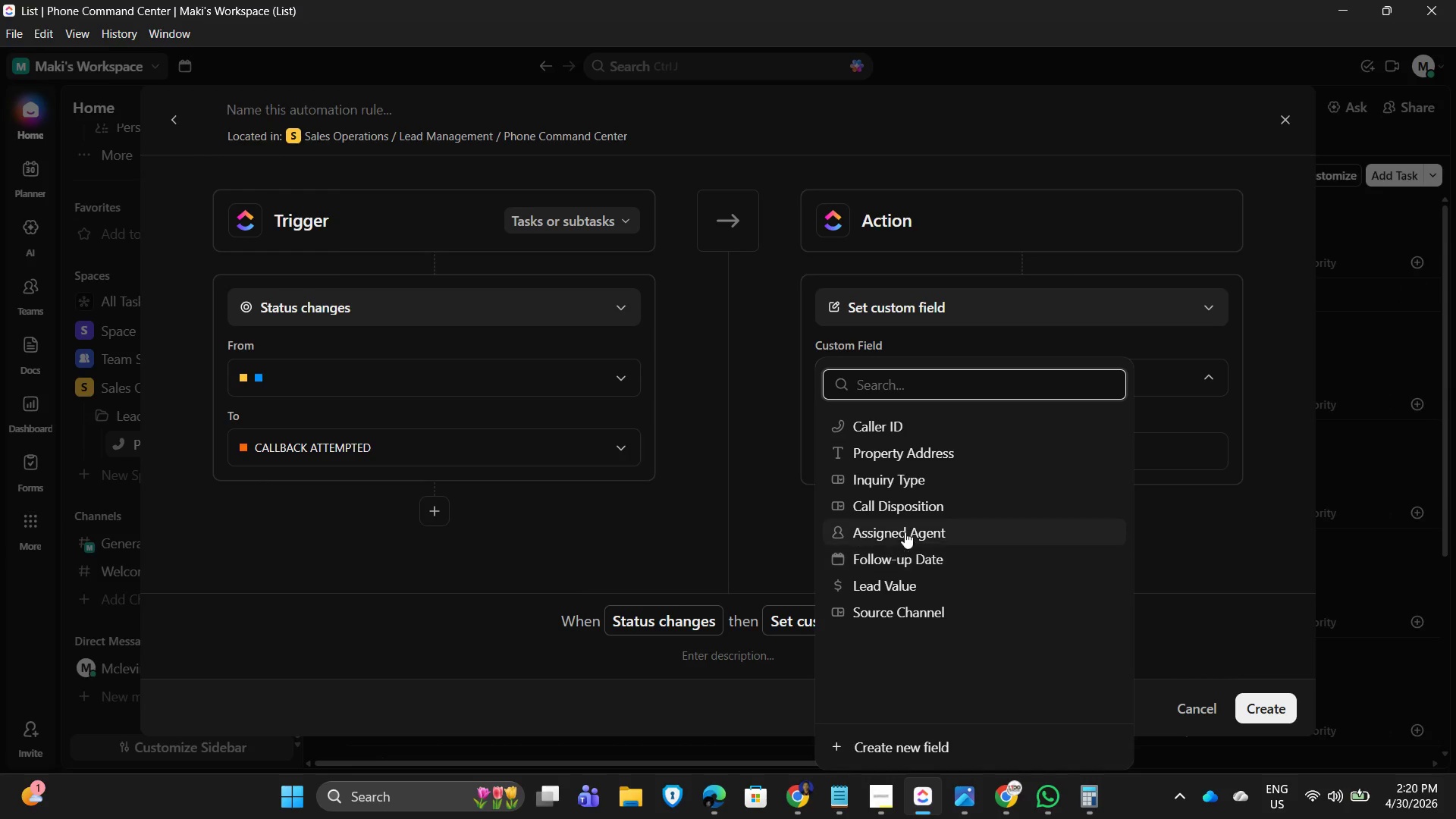 
left_click([940, 553])
 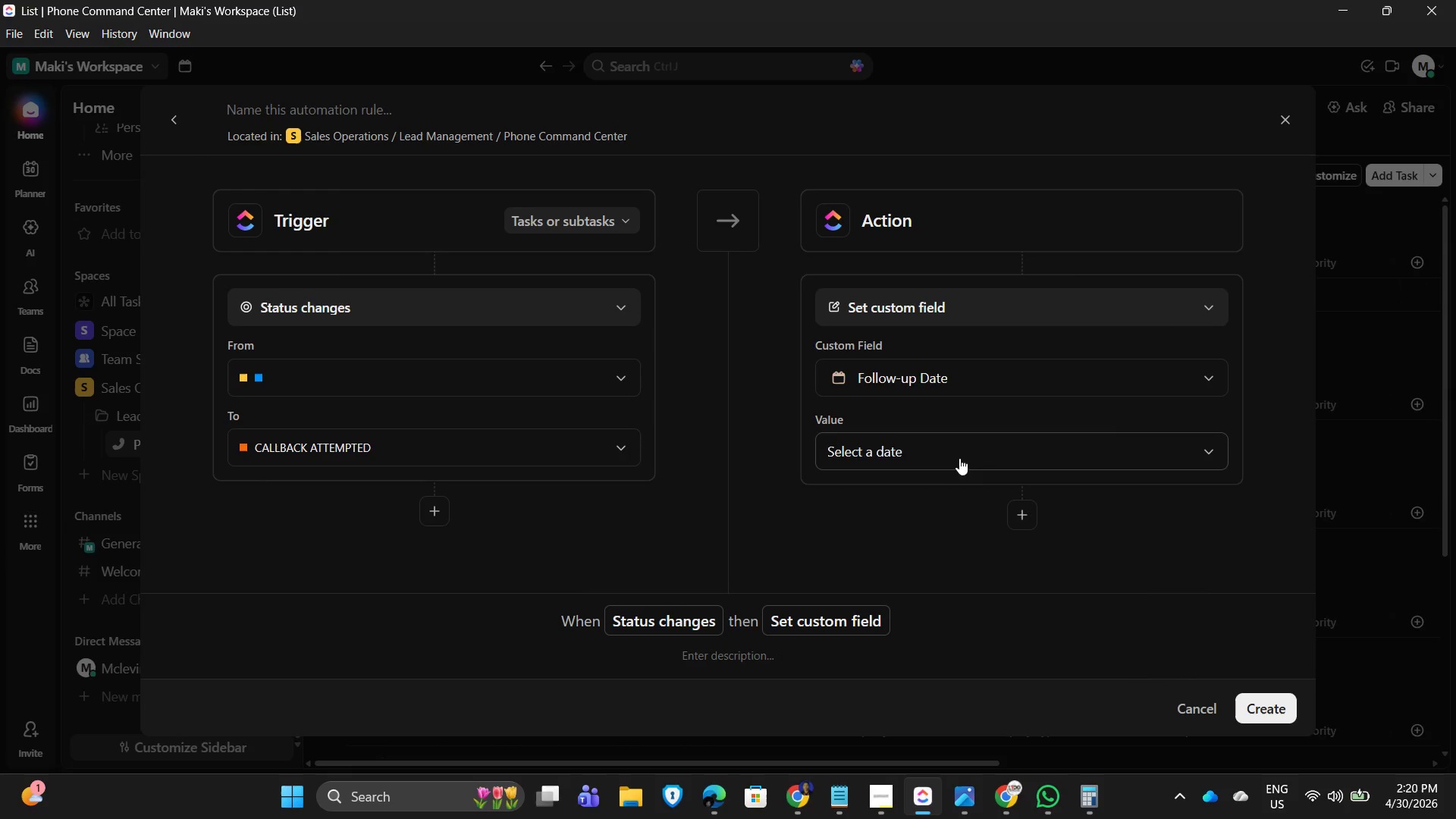 
left_click([930, 453])
 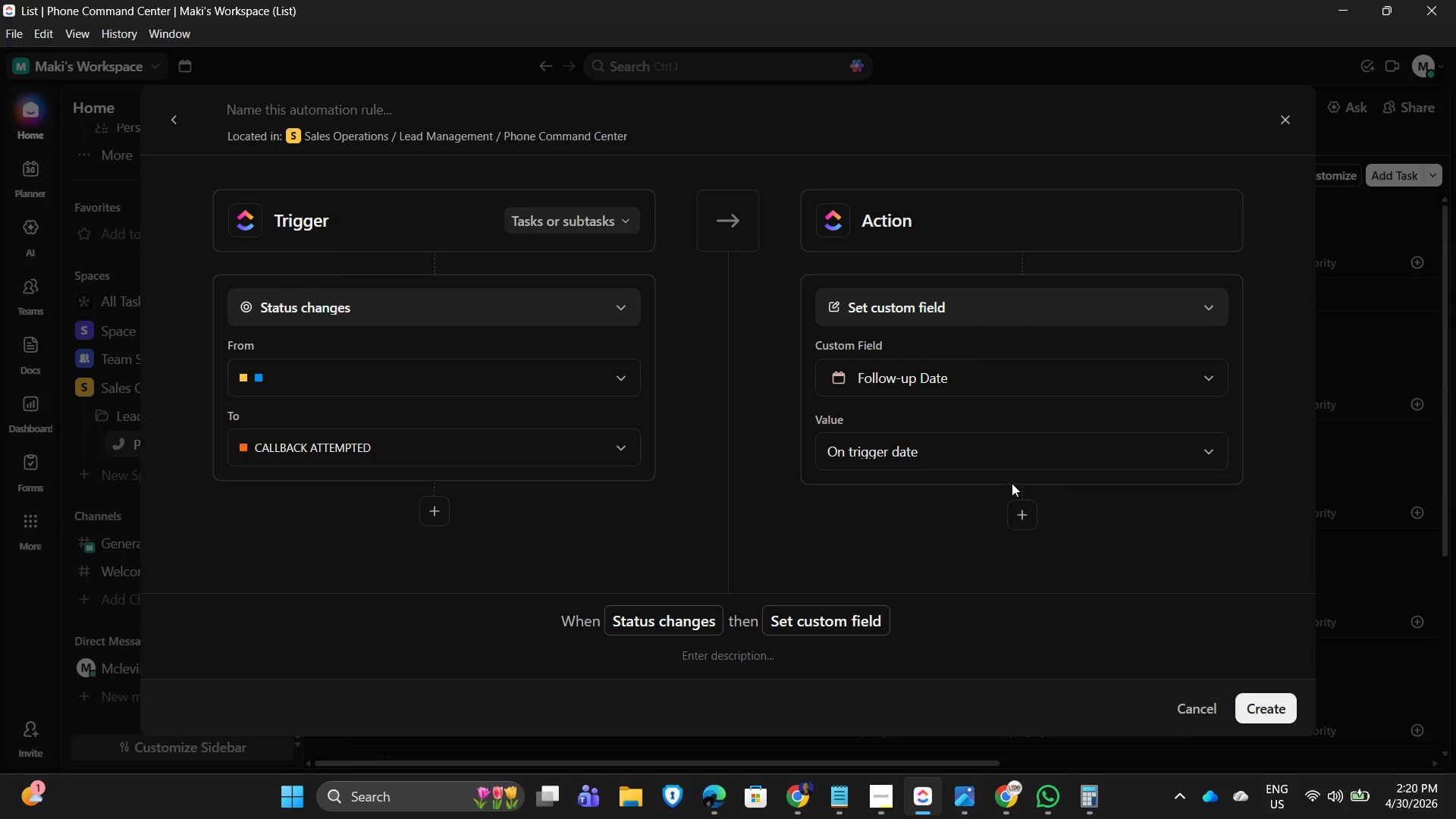 
wait(5.52)
 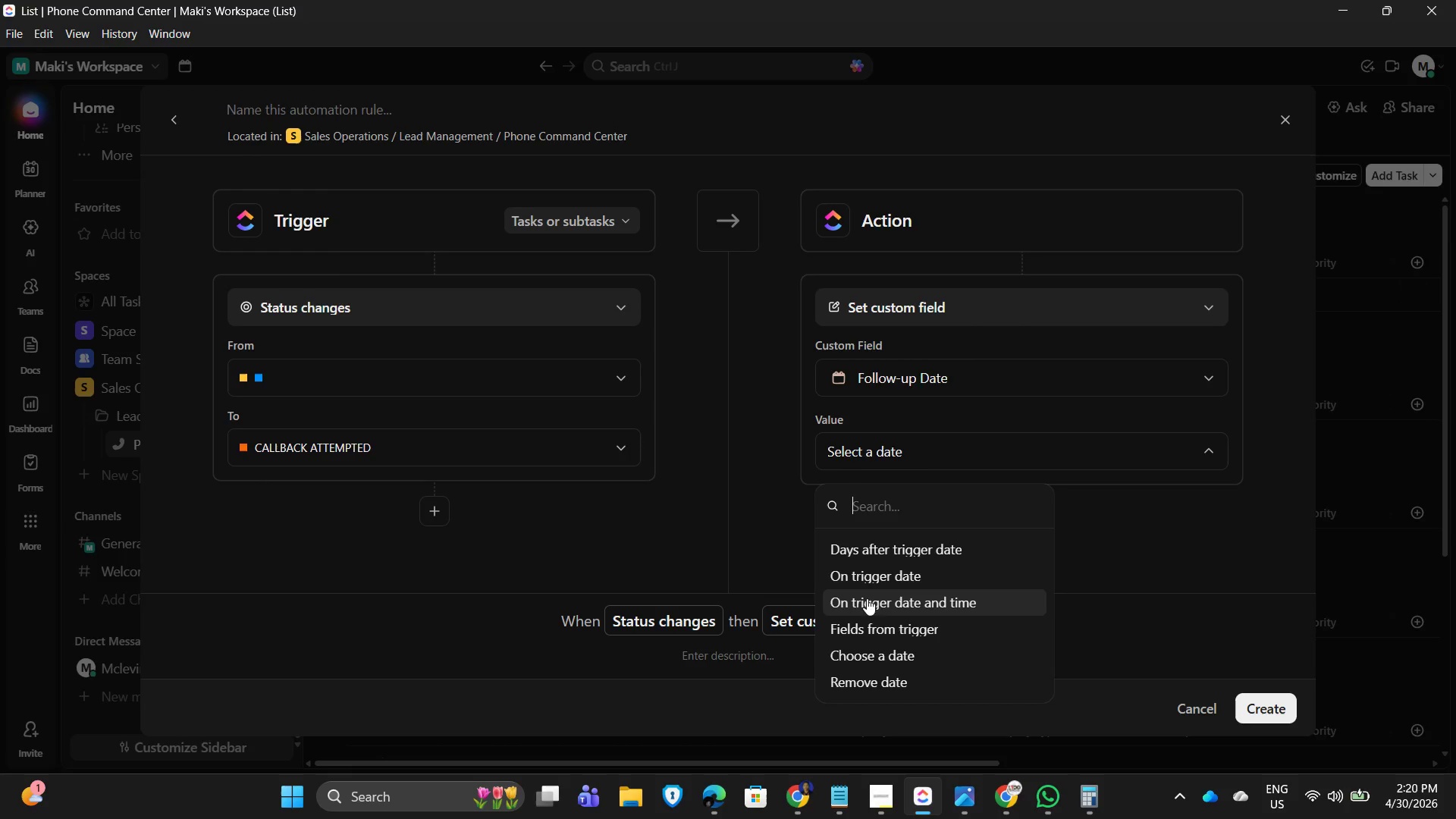 
left_click([1103, 460])
 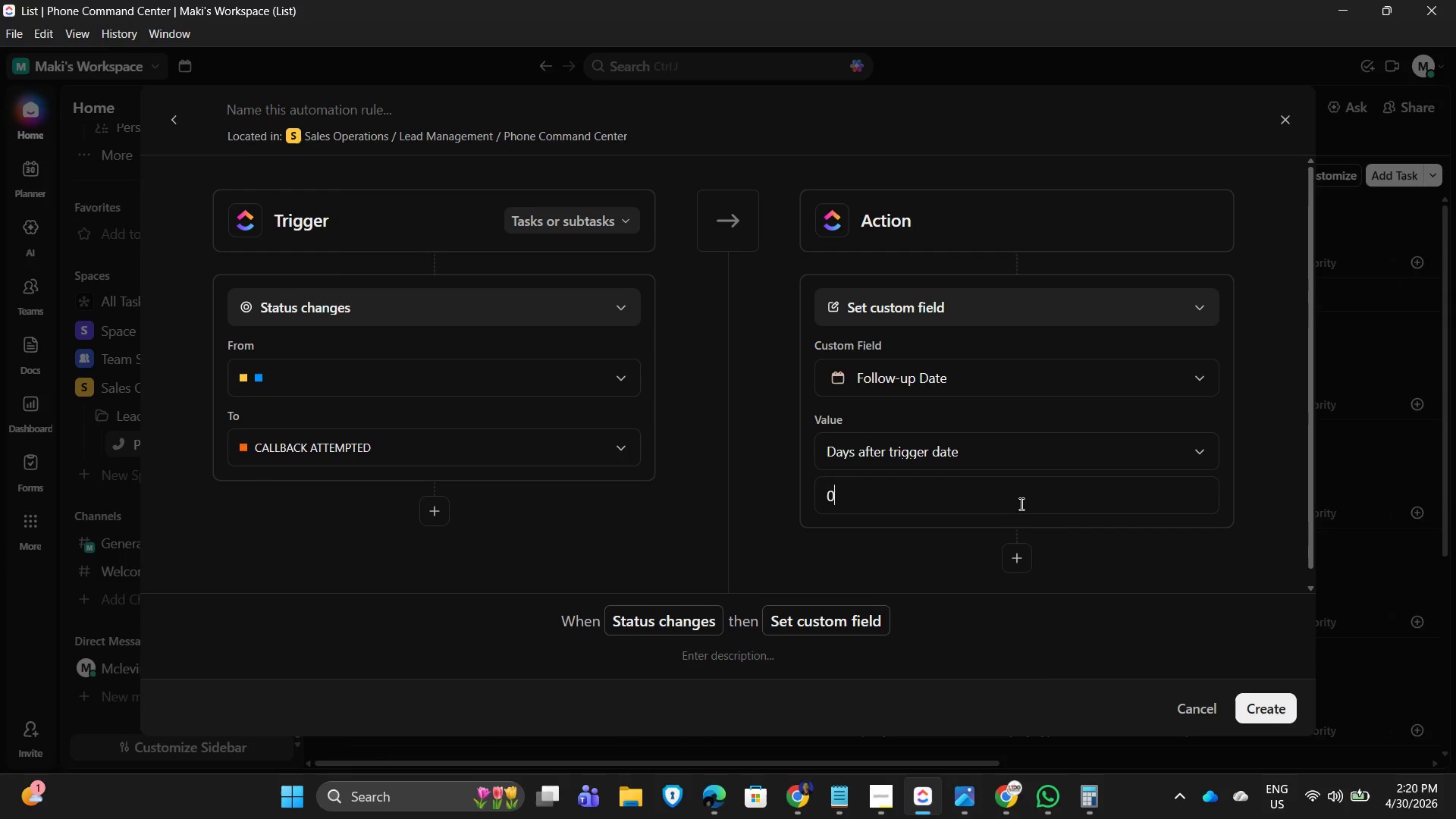 
key(Backspace)
 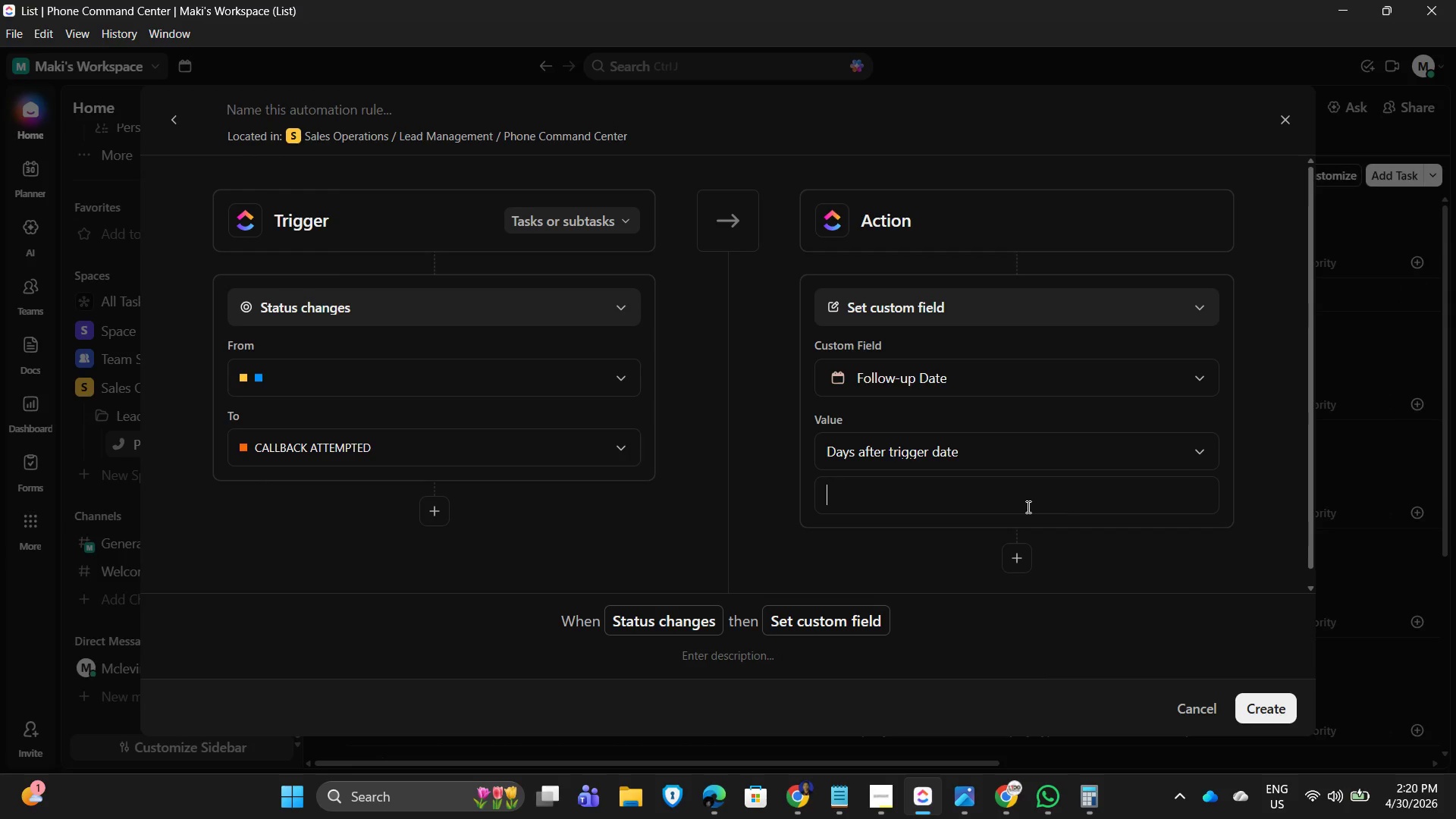 
key(Numpad1)
 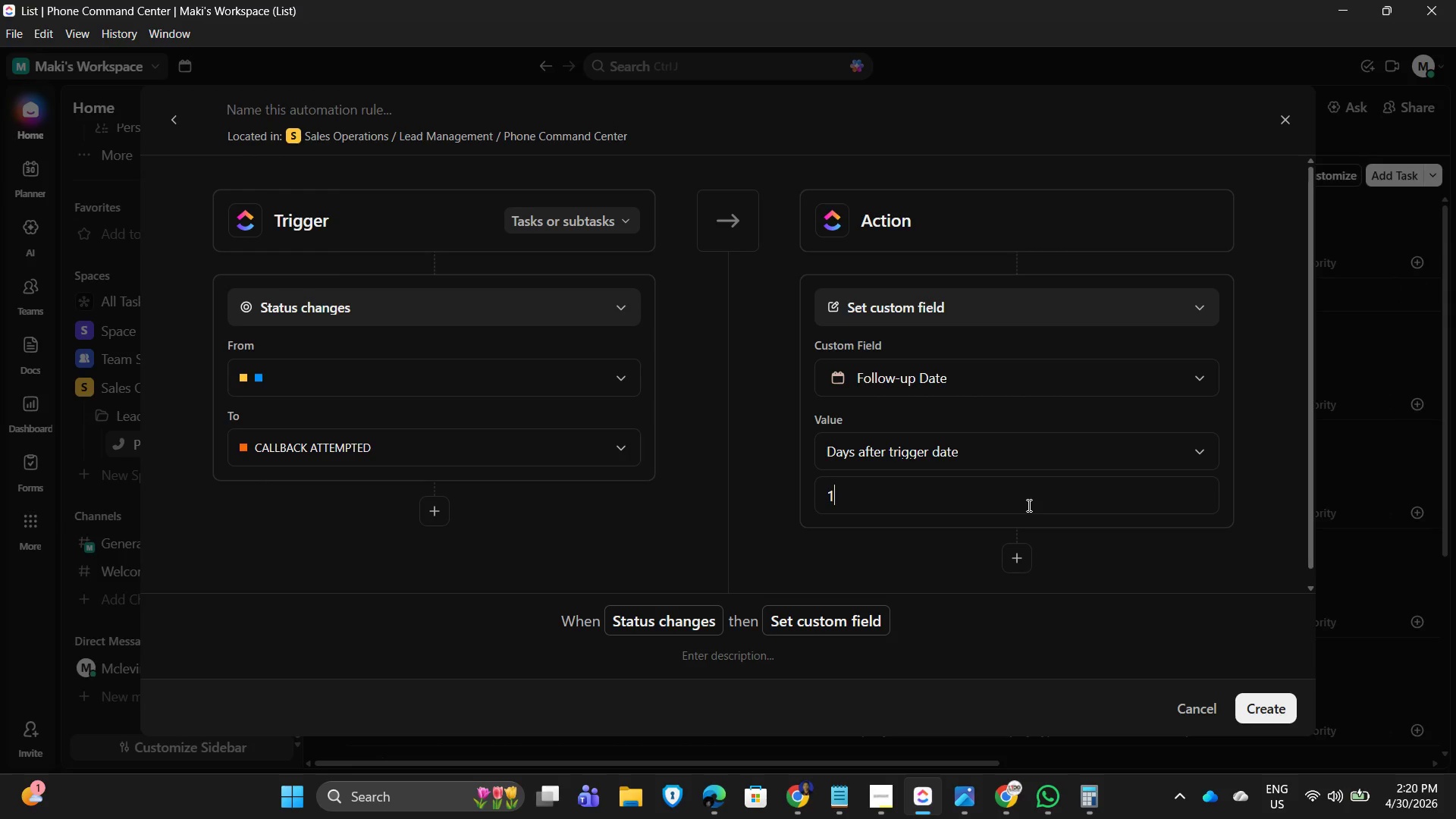 
wait(10.2)
 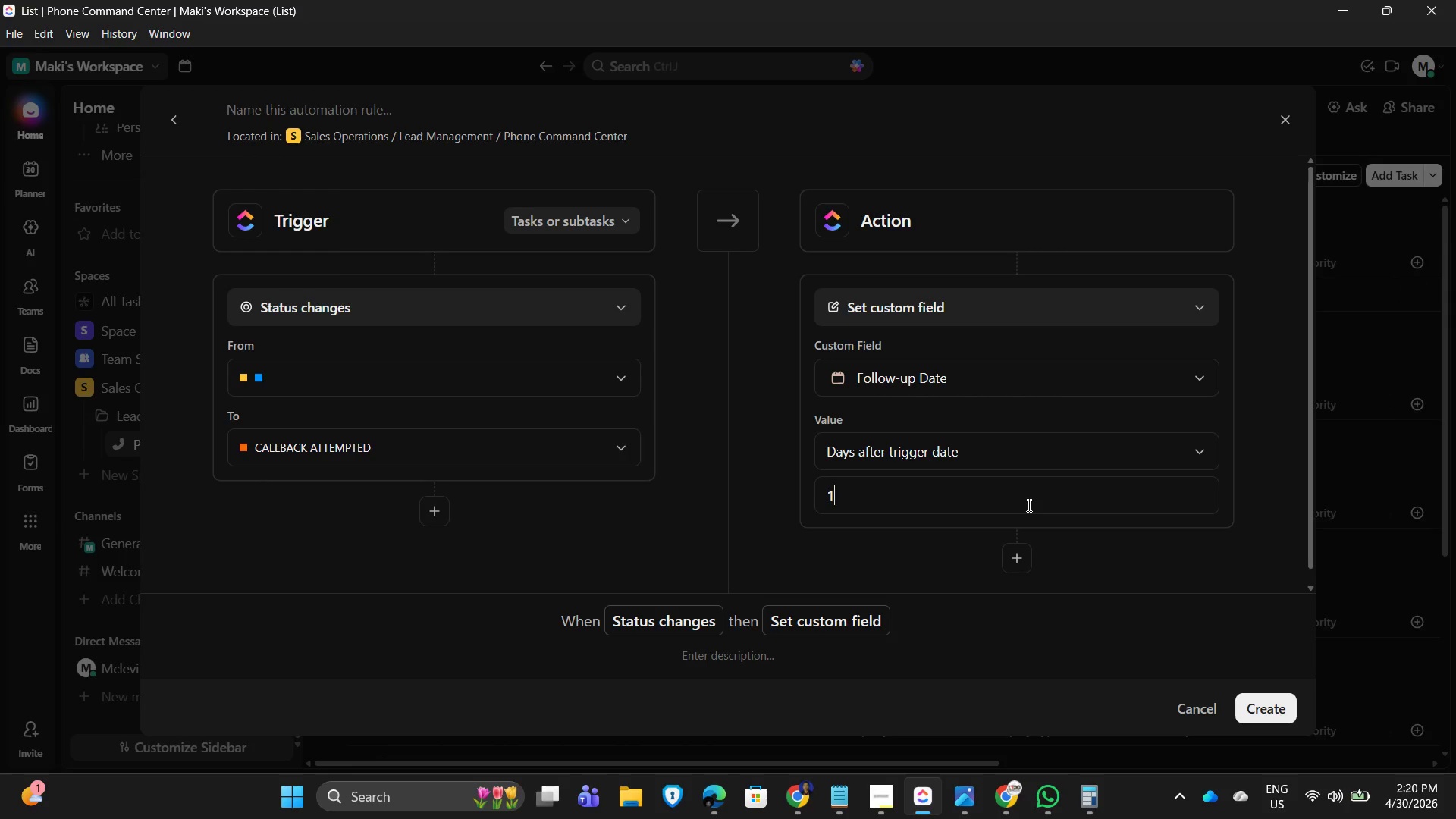 
left_click([1019, 557])
 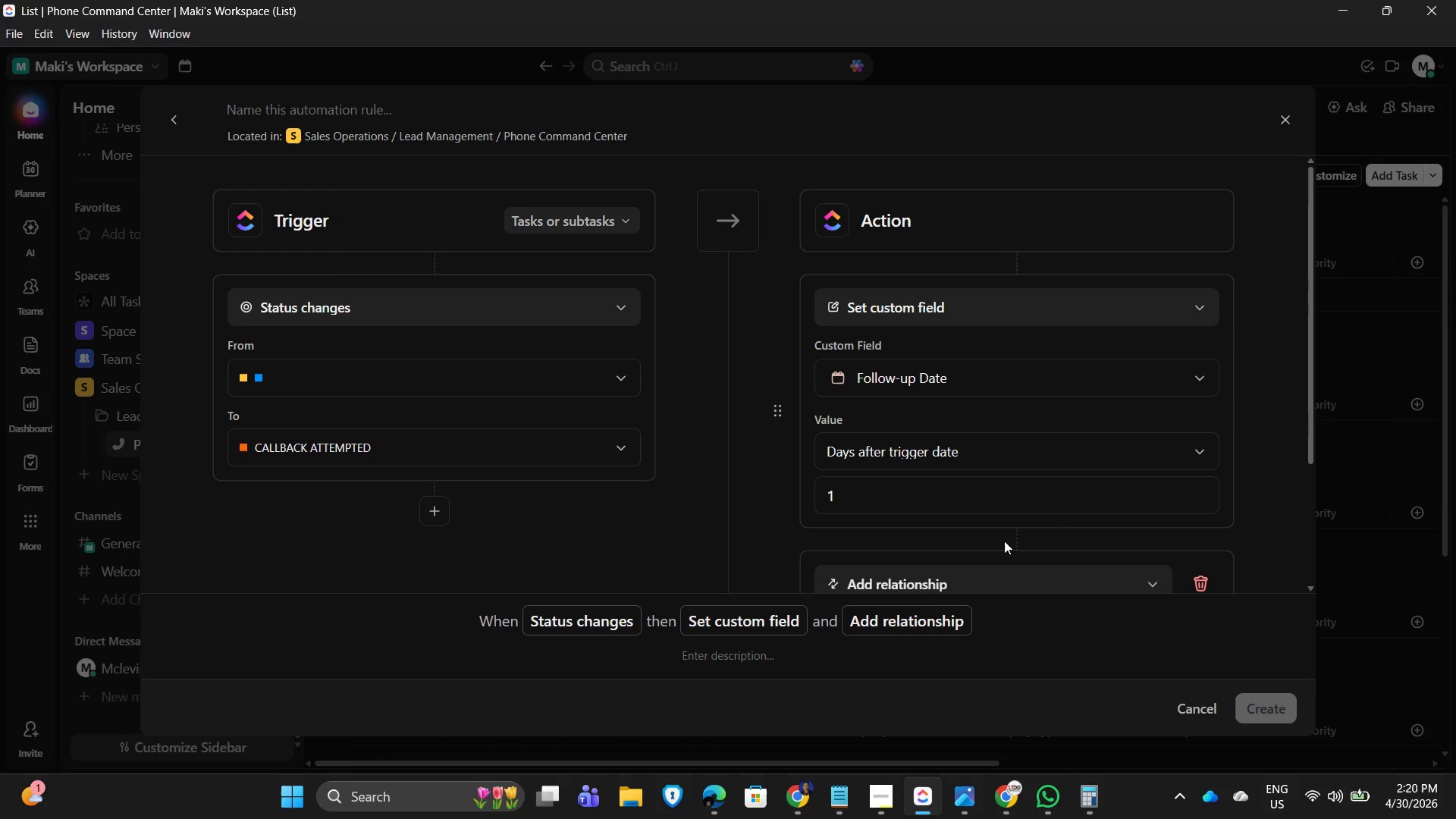 
scroll: coordinate [1100, 513], scroll_direction: down, amount: 1.0
 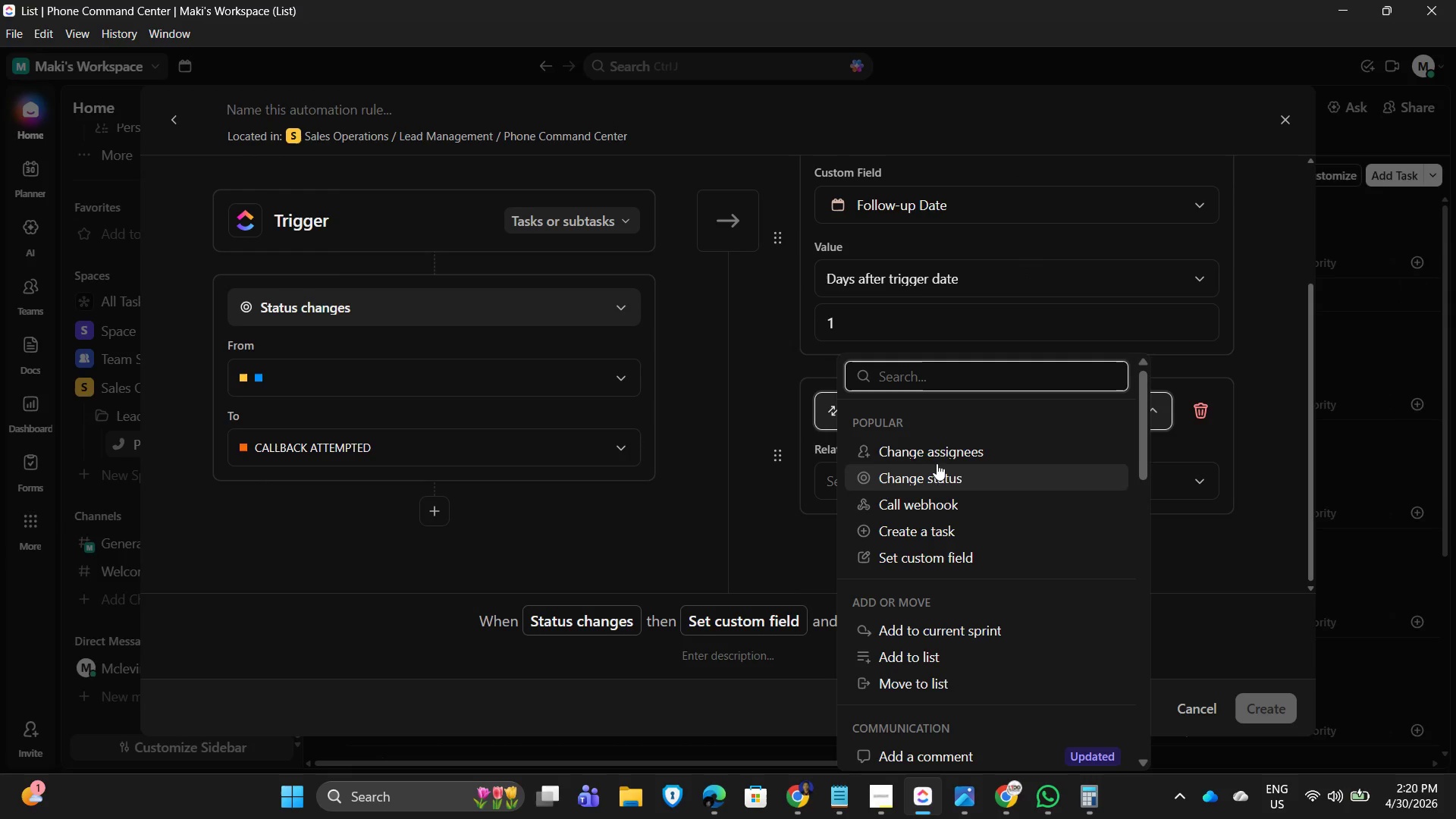 
left_click_drag(start_coordinate=[895, 372], to_coordinate=[893, 368])
 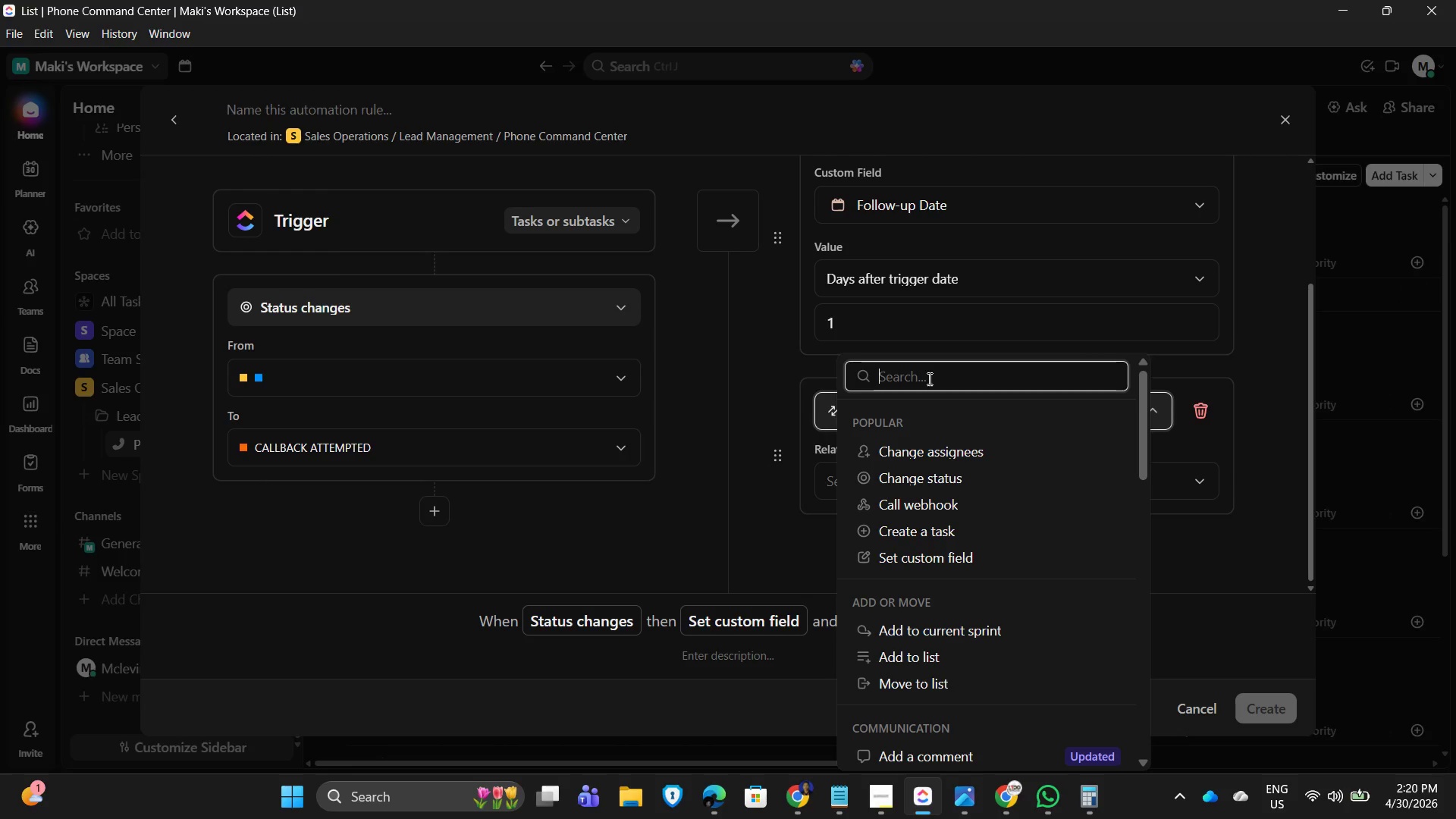 
type(channel)
key(Backspace)
key(Backspace)
key(Backspace)
key(Backspace)
key(Backspace)
key(Backspace)
key(Backspace)
key(Backspace)
 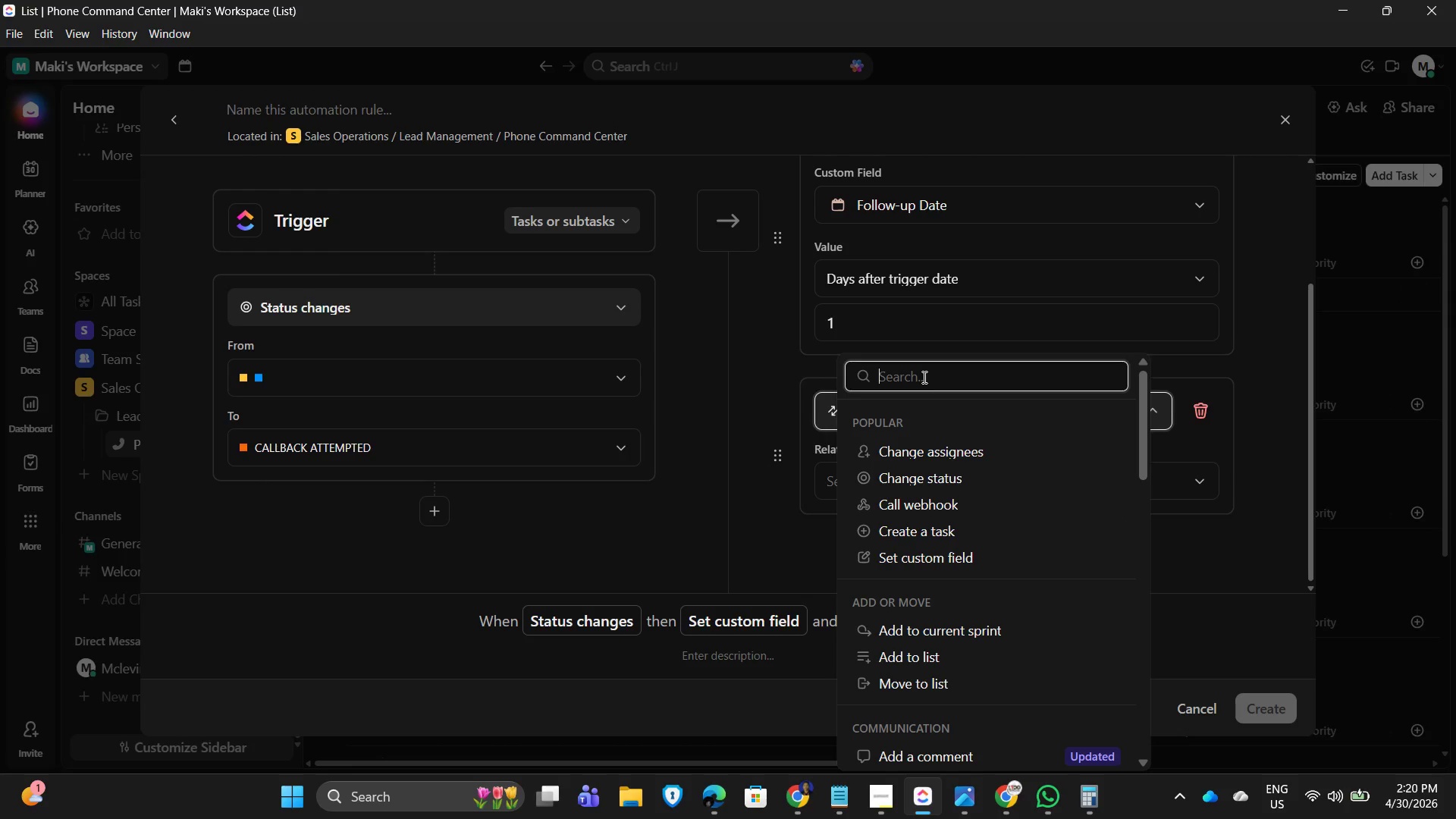 
wait(13.09)
 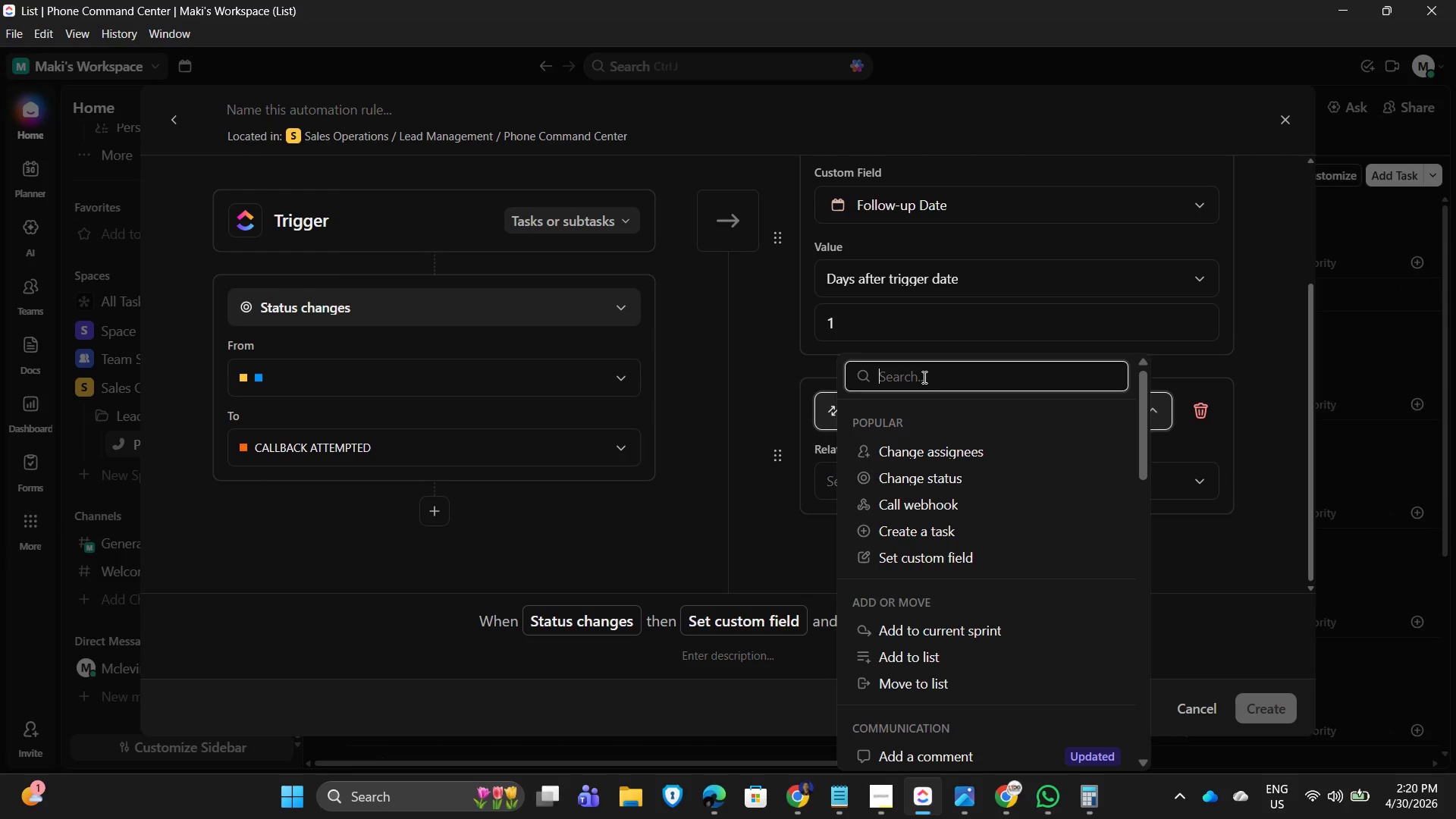 
type(comment)
 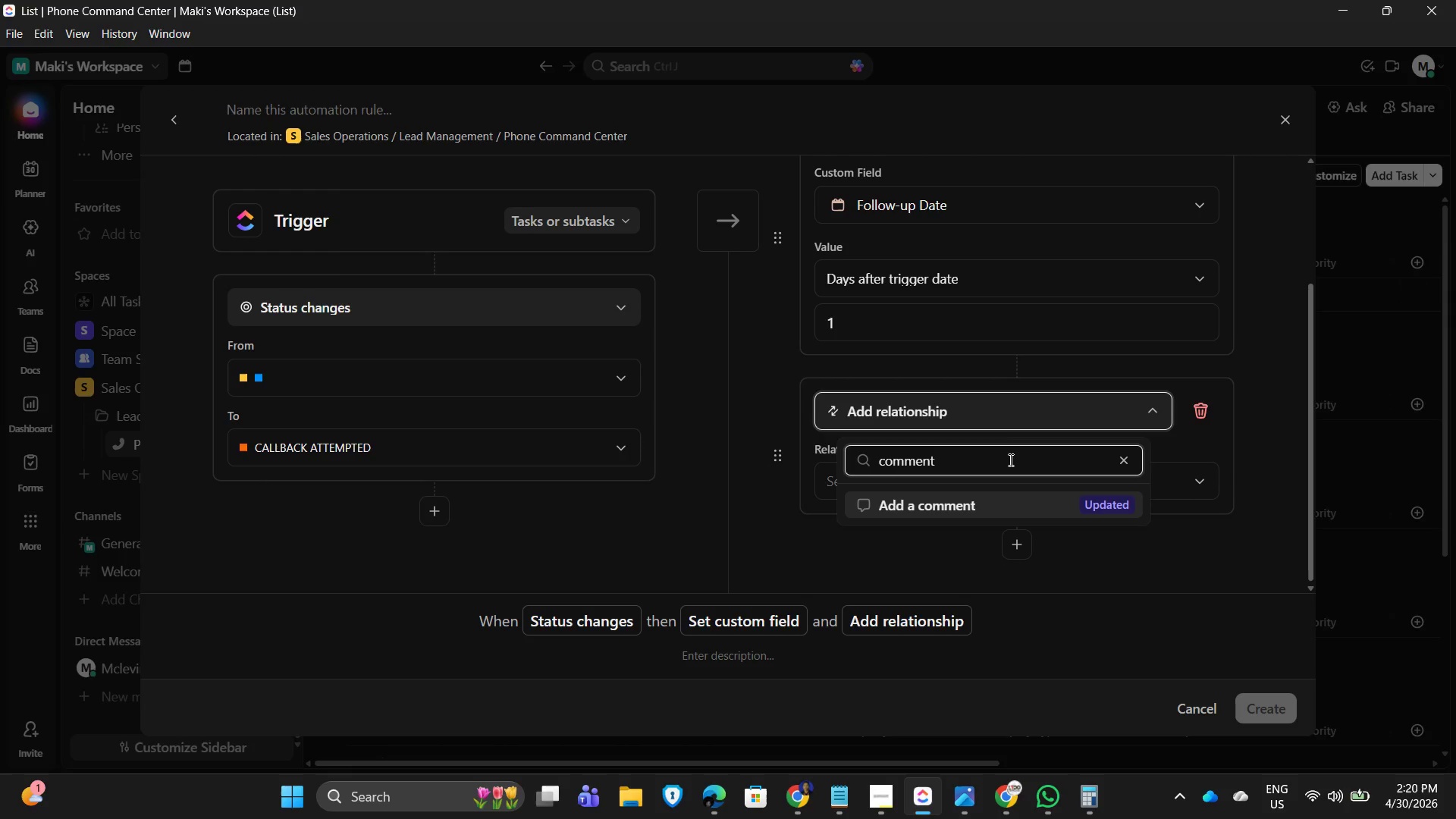 
key(Backspace)
key(Backspace)
key(Backspace)
key(Backspace)
key(Backspace)
key(Backspace)
key(Backspace)
type(update)
 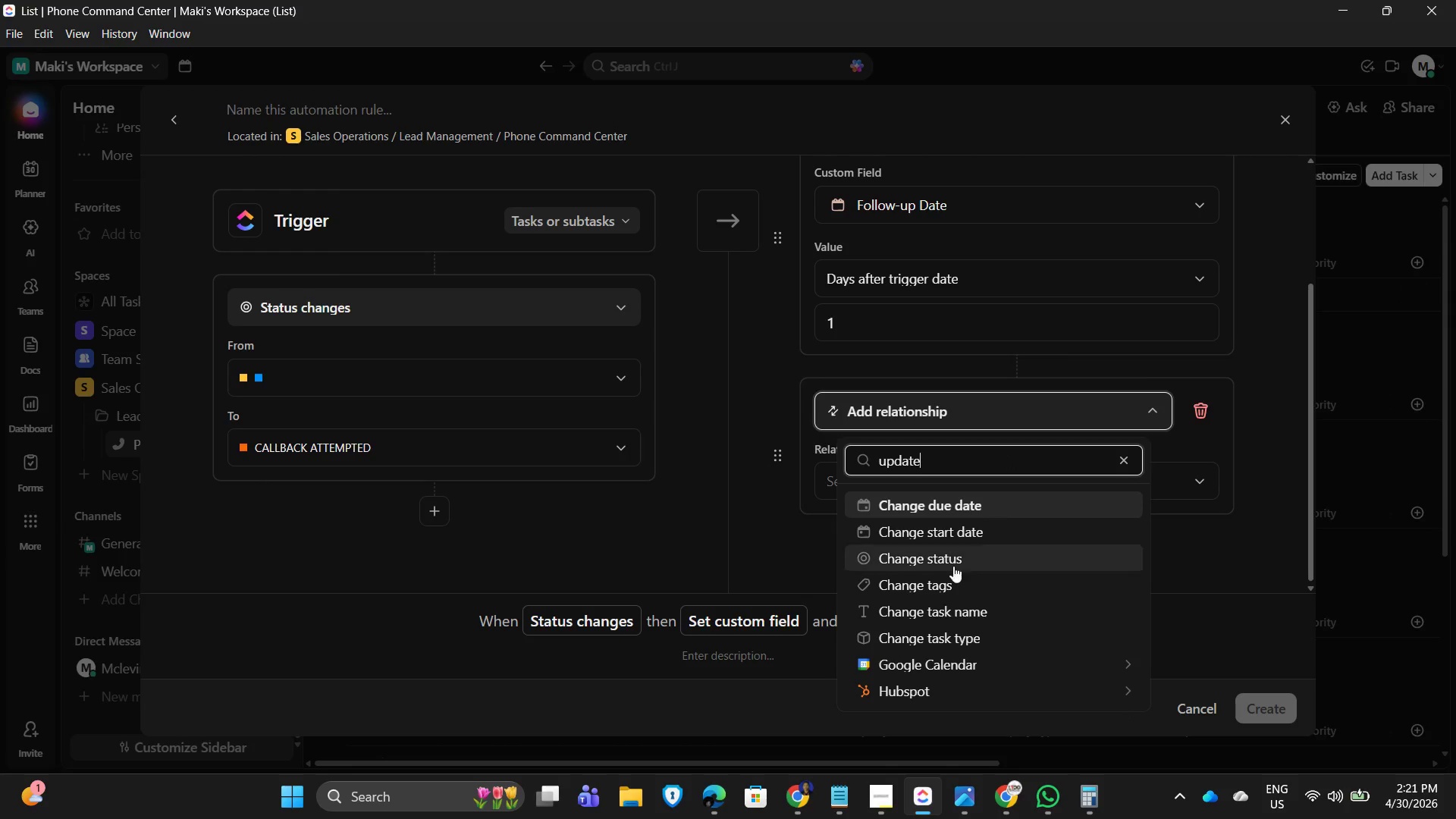 
scroll: coordinate [957, 655], scroll_direction: down, amount: 5.0
 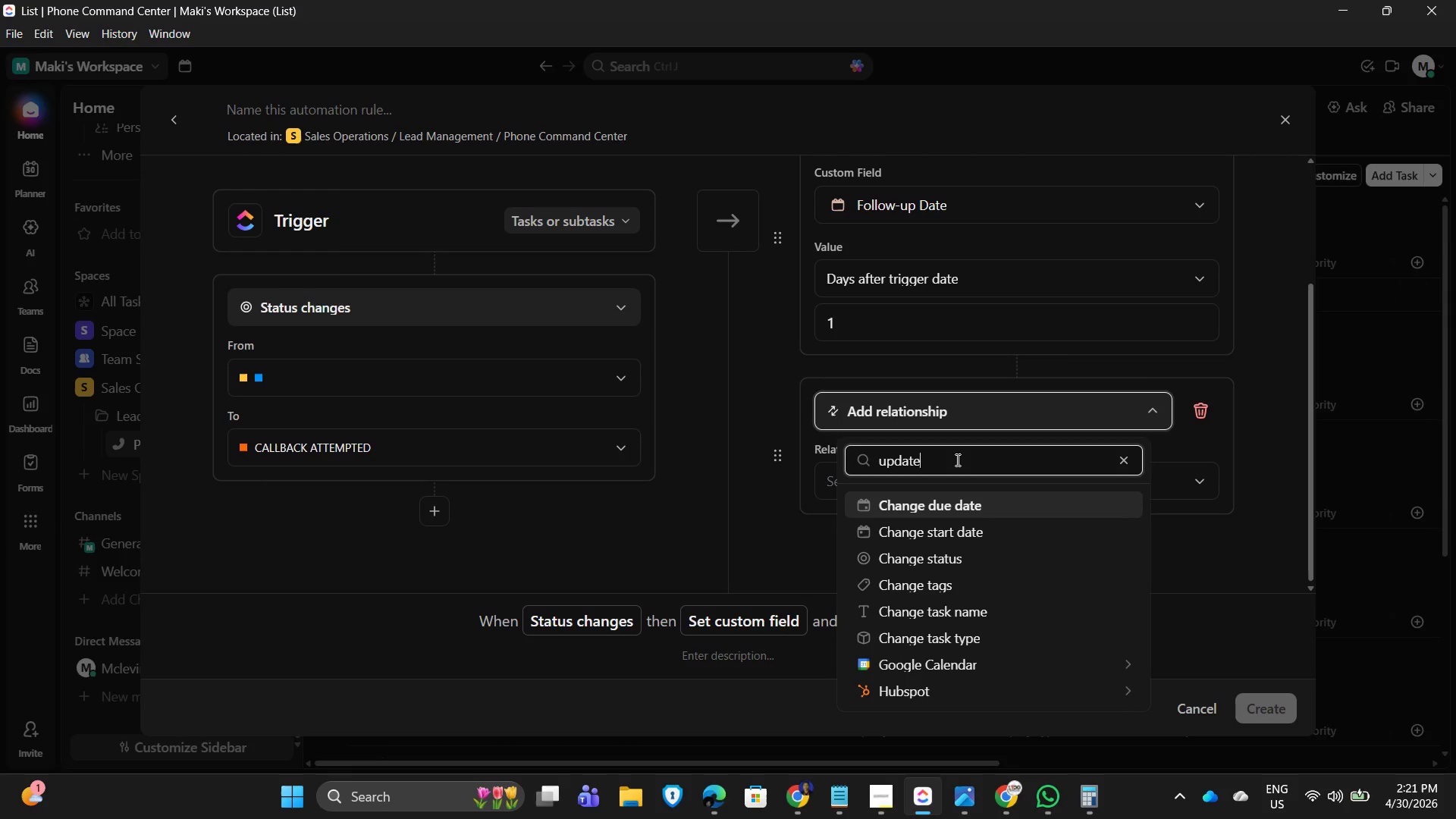 
key(Backspace)
key(Backspace)
key(Backspace)
key(Backspace)
key(Backspace)
key(Backspace)
key(Backspace)
type(comment)
 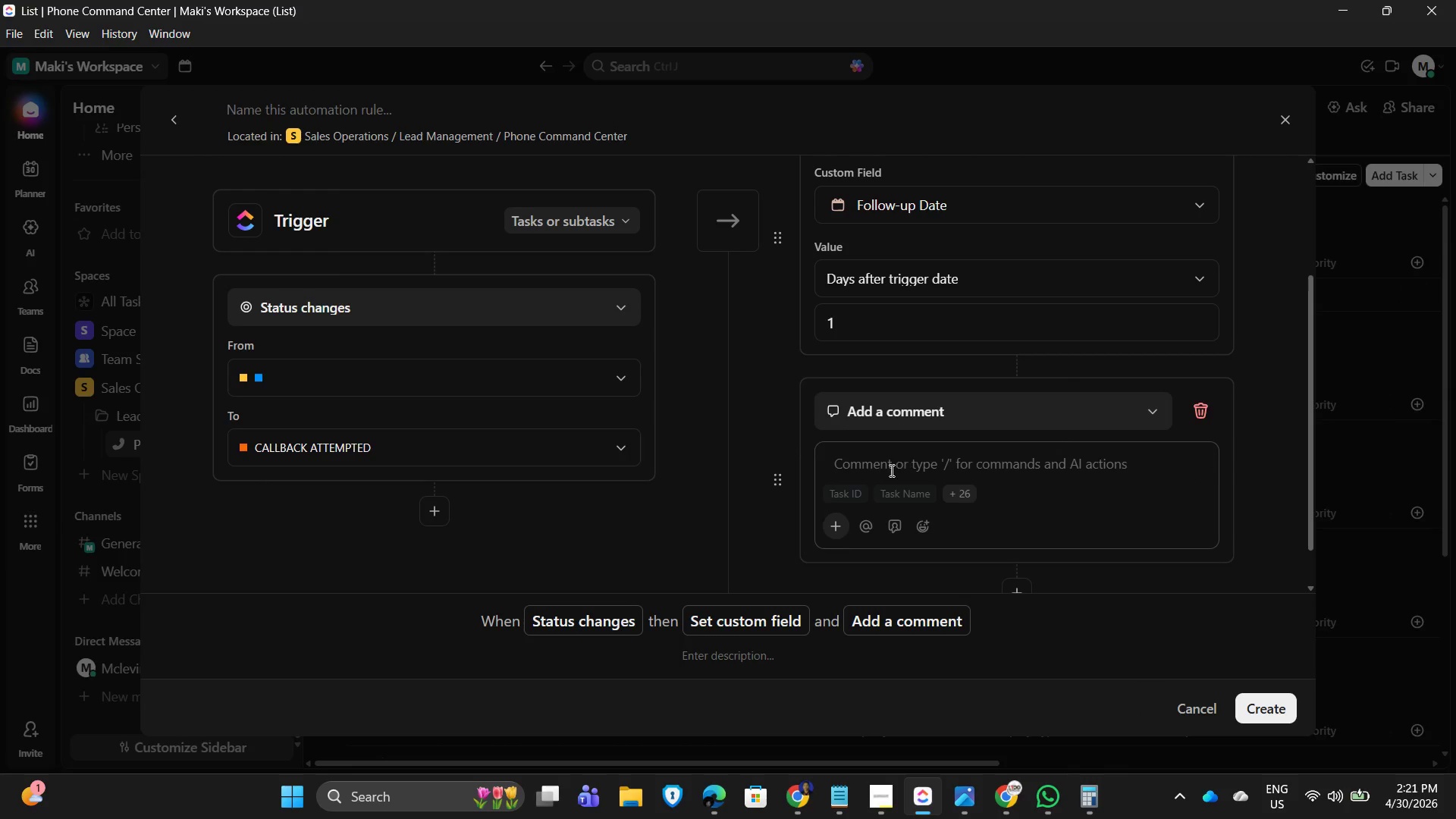 
left_click([900, 526])
 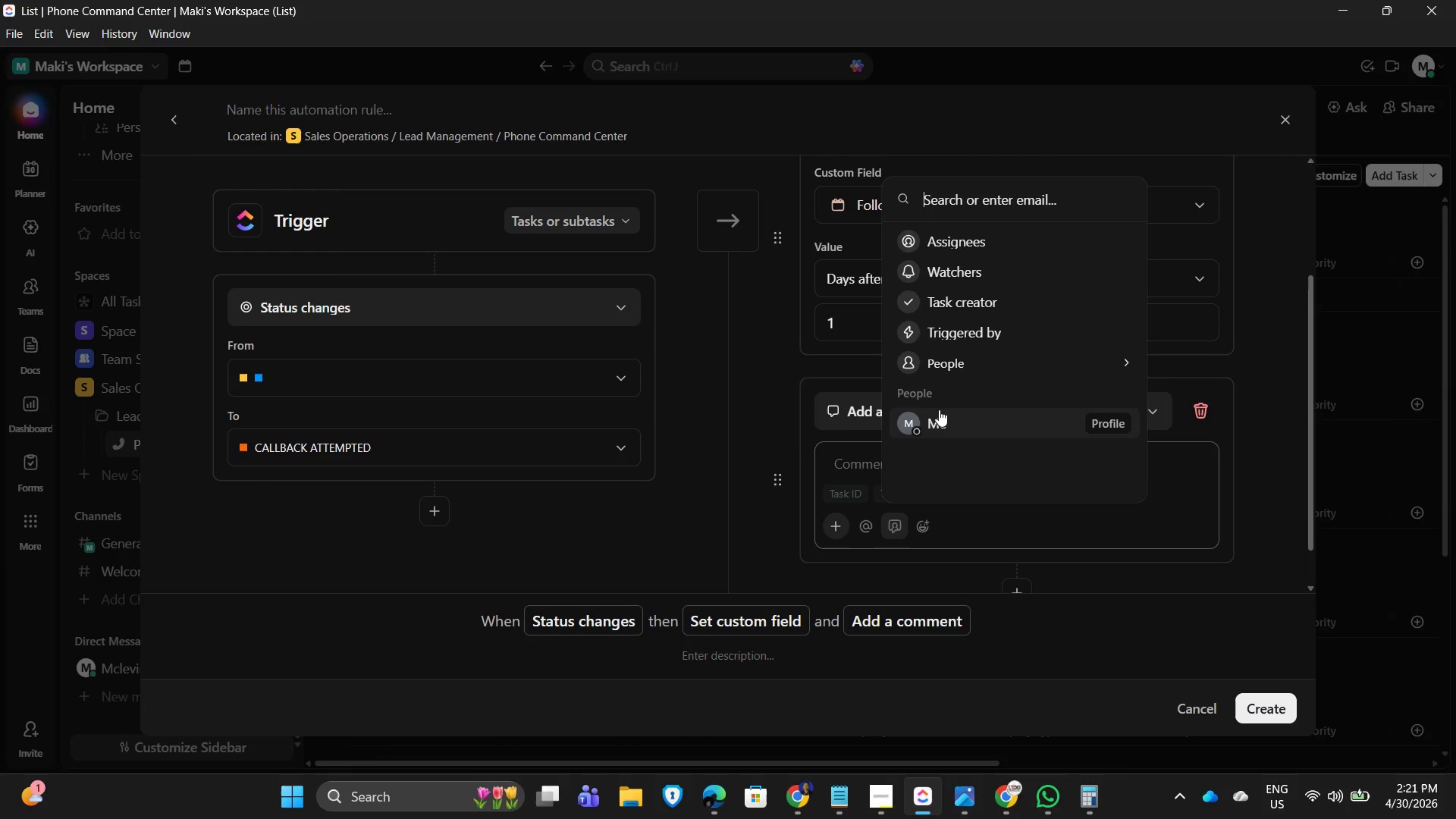 
left_click_drag(start_coordinate=[996, 363], to_coordinate=[1006, 363])
 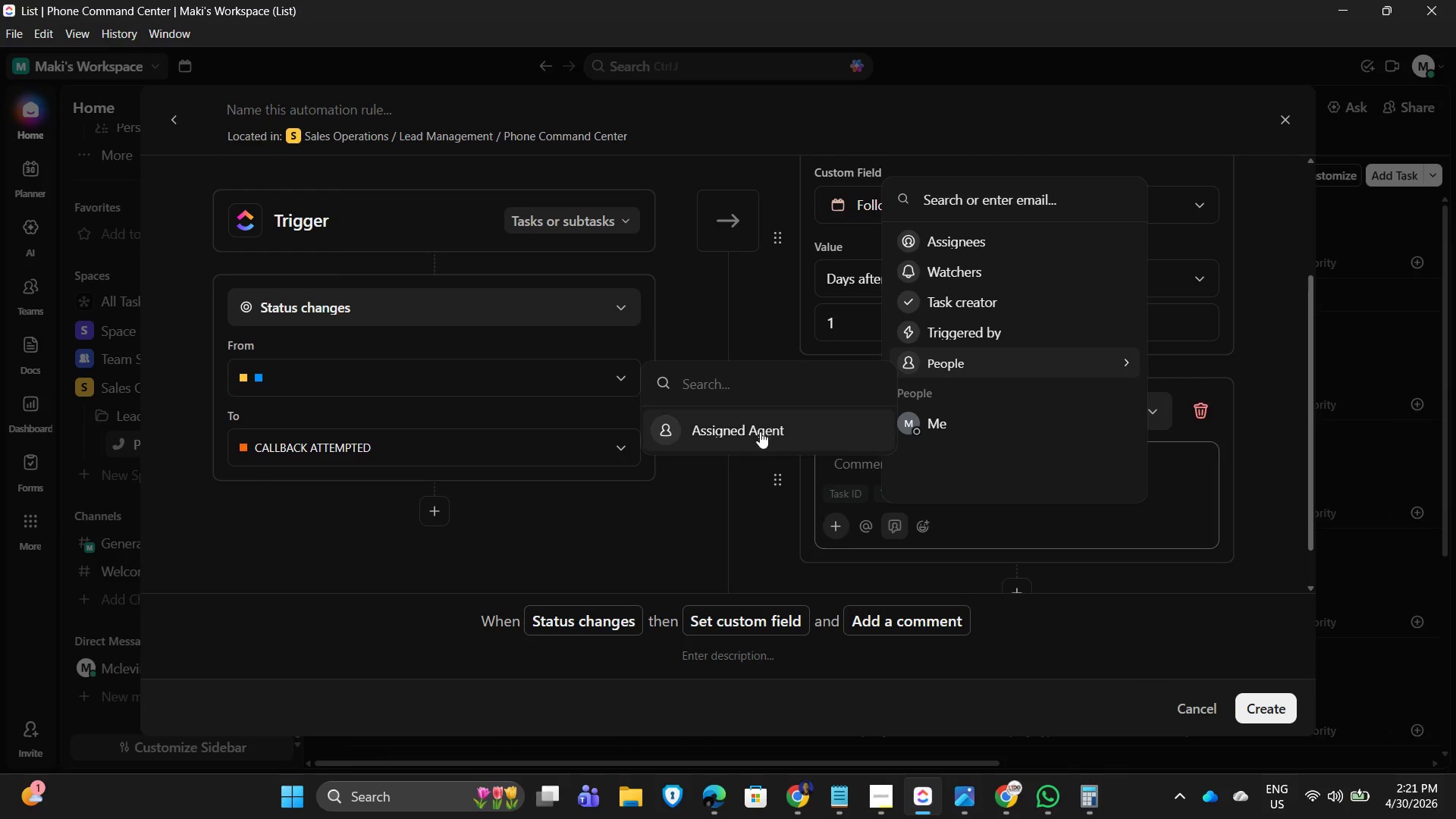 
left_click([752, 434])
 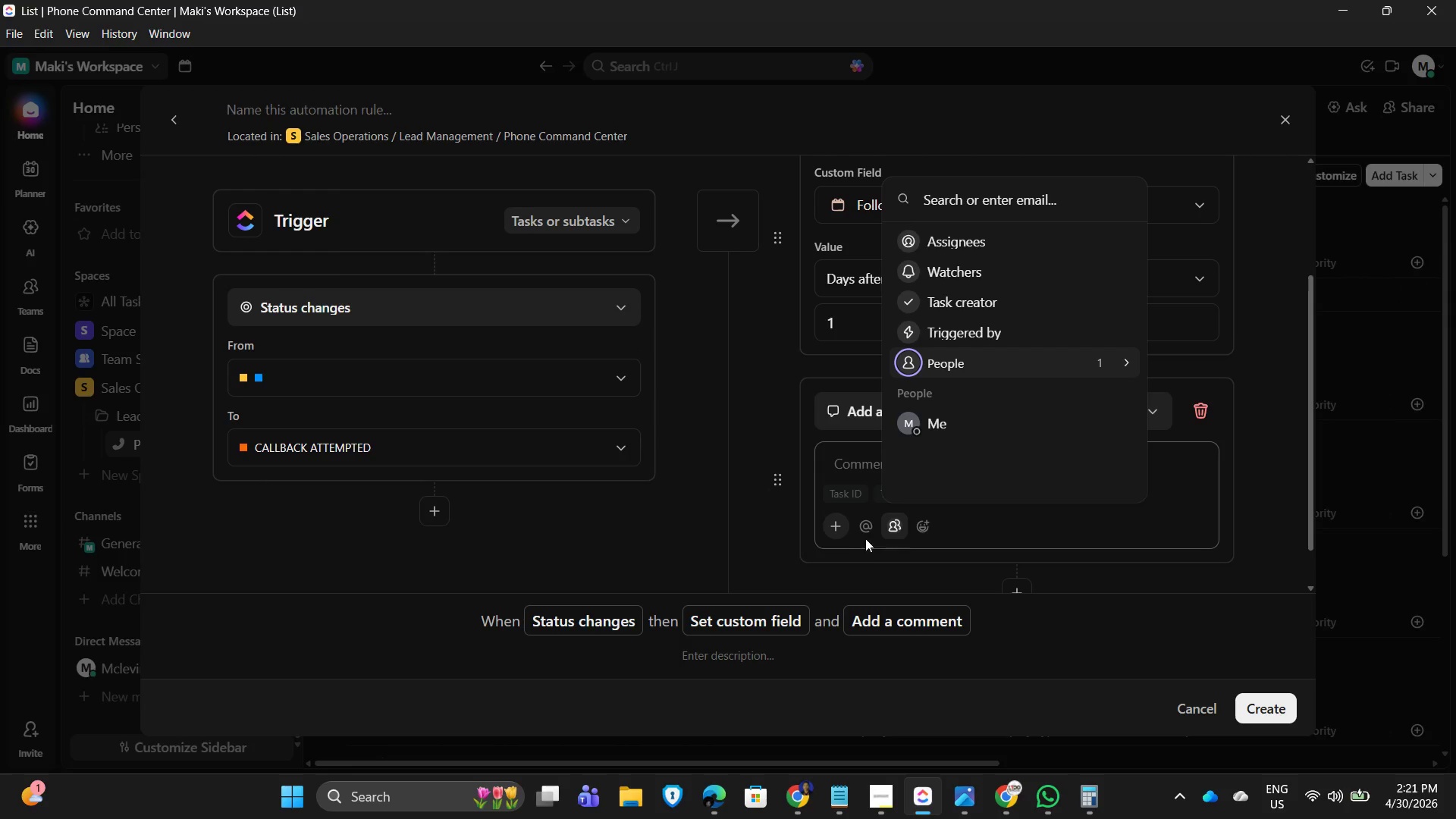 
left_click([839, 488])
 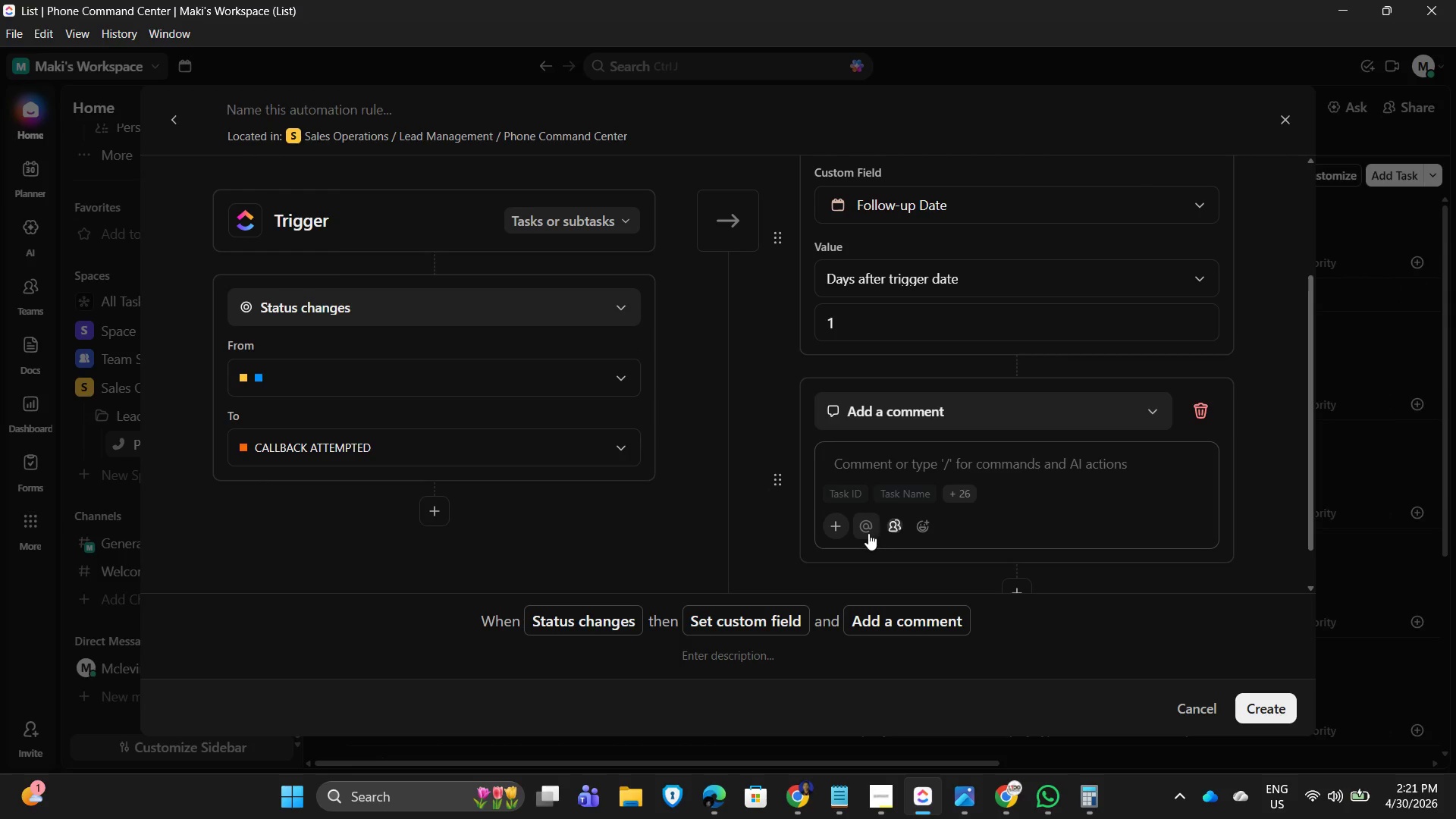 
left_click([868, 533])
 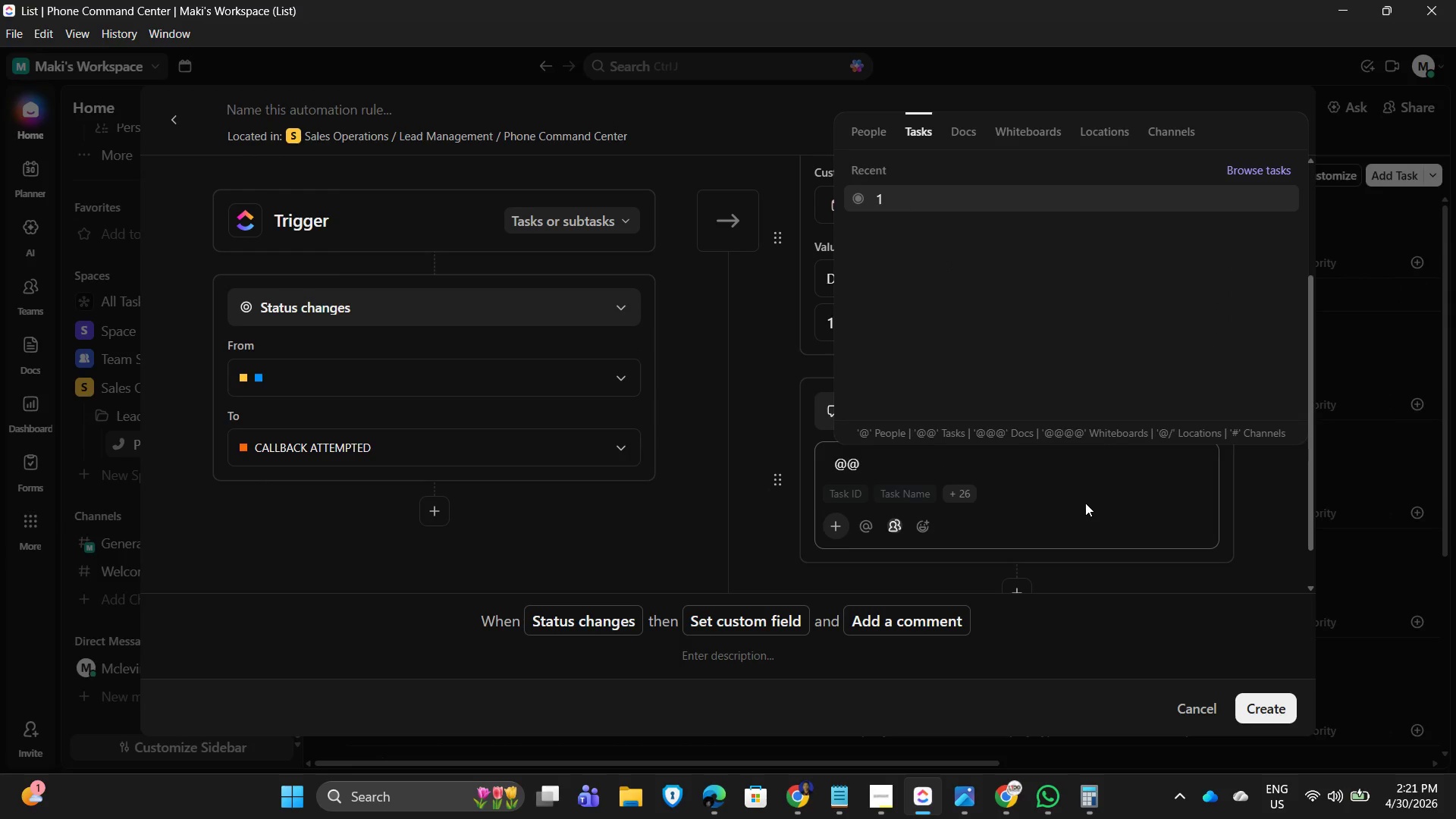 
left_click([925, 525])
 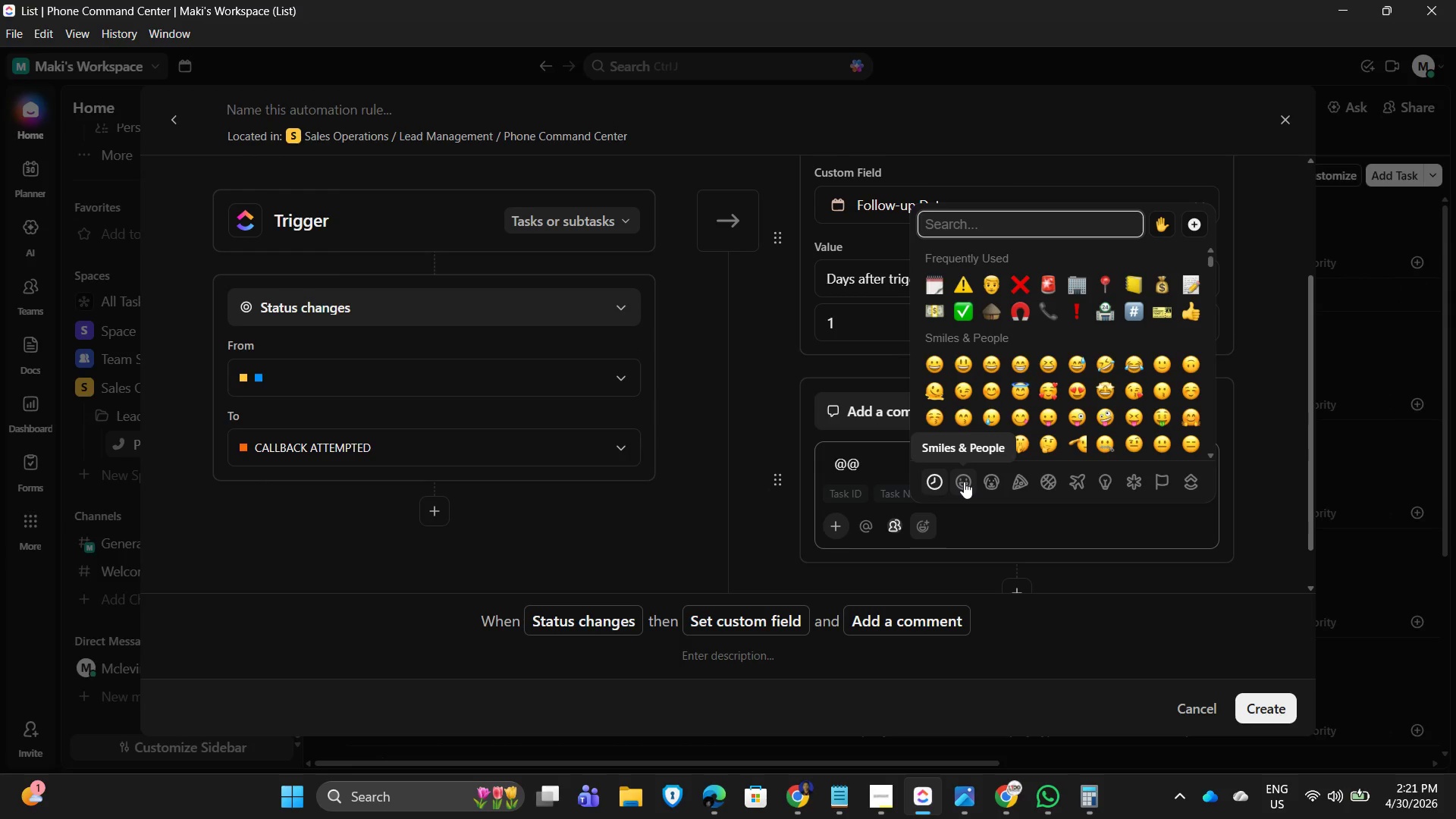 
left_click([1047, 534])
 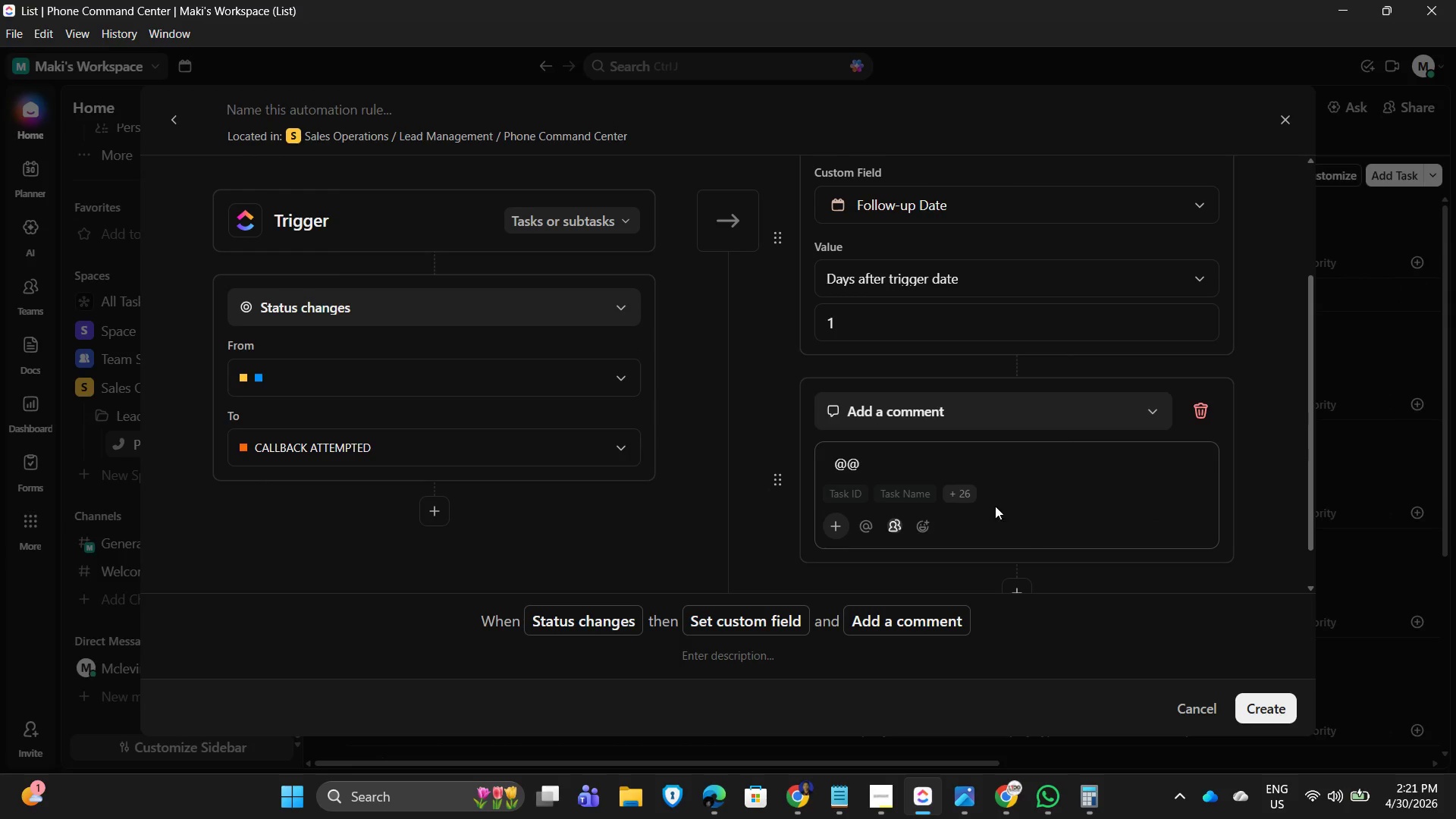 
left_click_drag(start_coordinate=[870, 463], to_coordinate=[876, 462])
 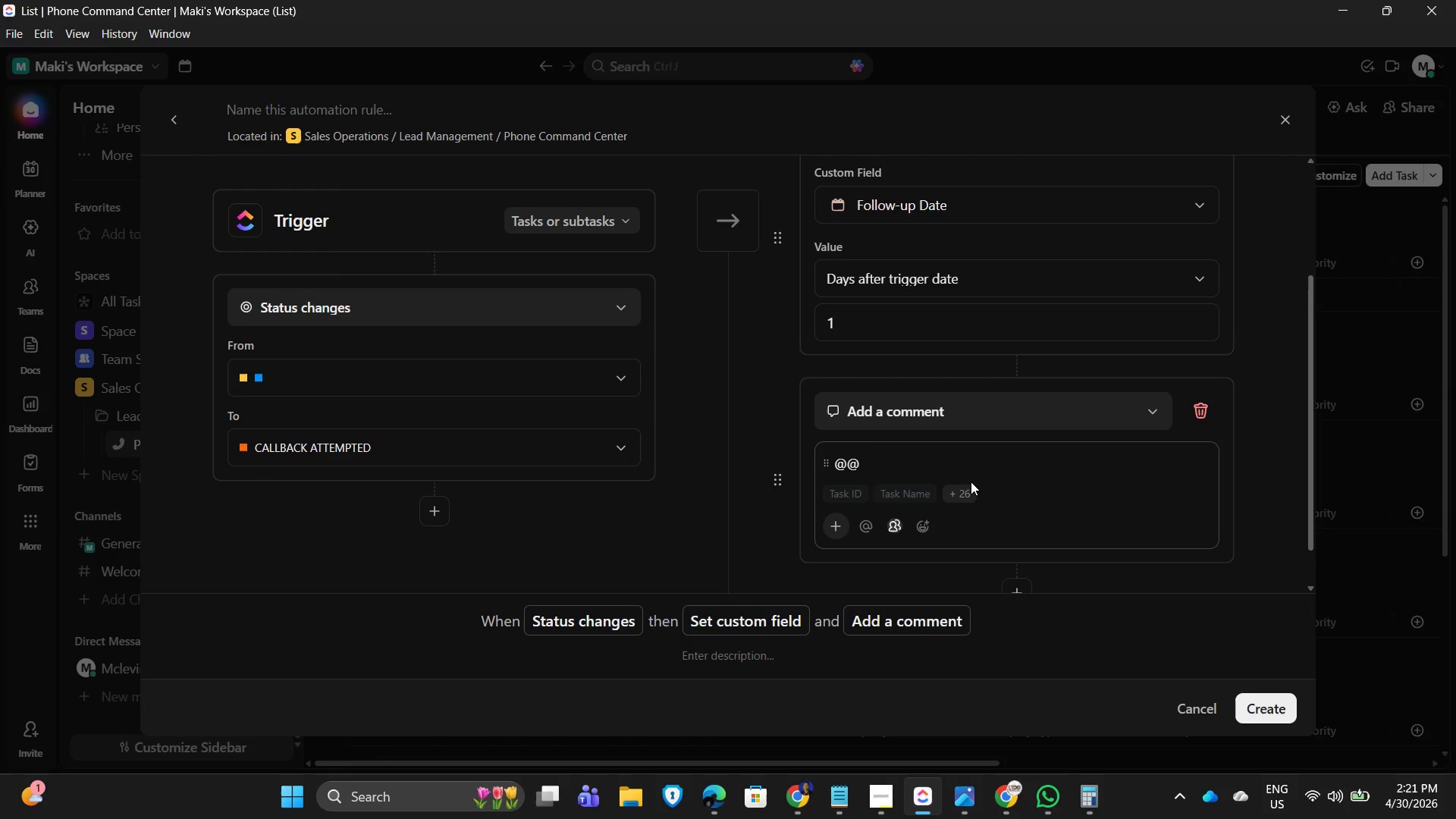 
key(Backspace)
 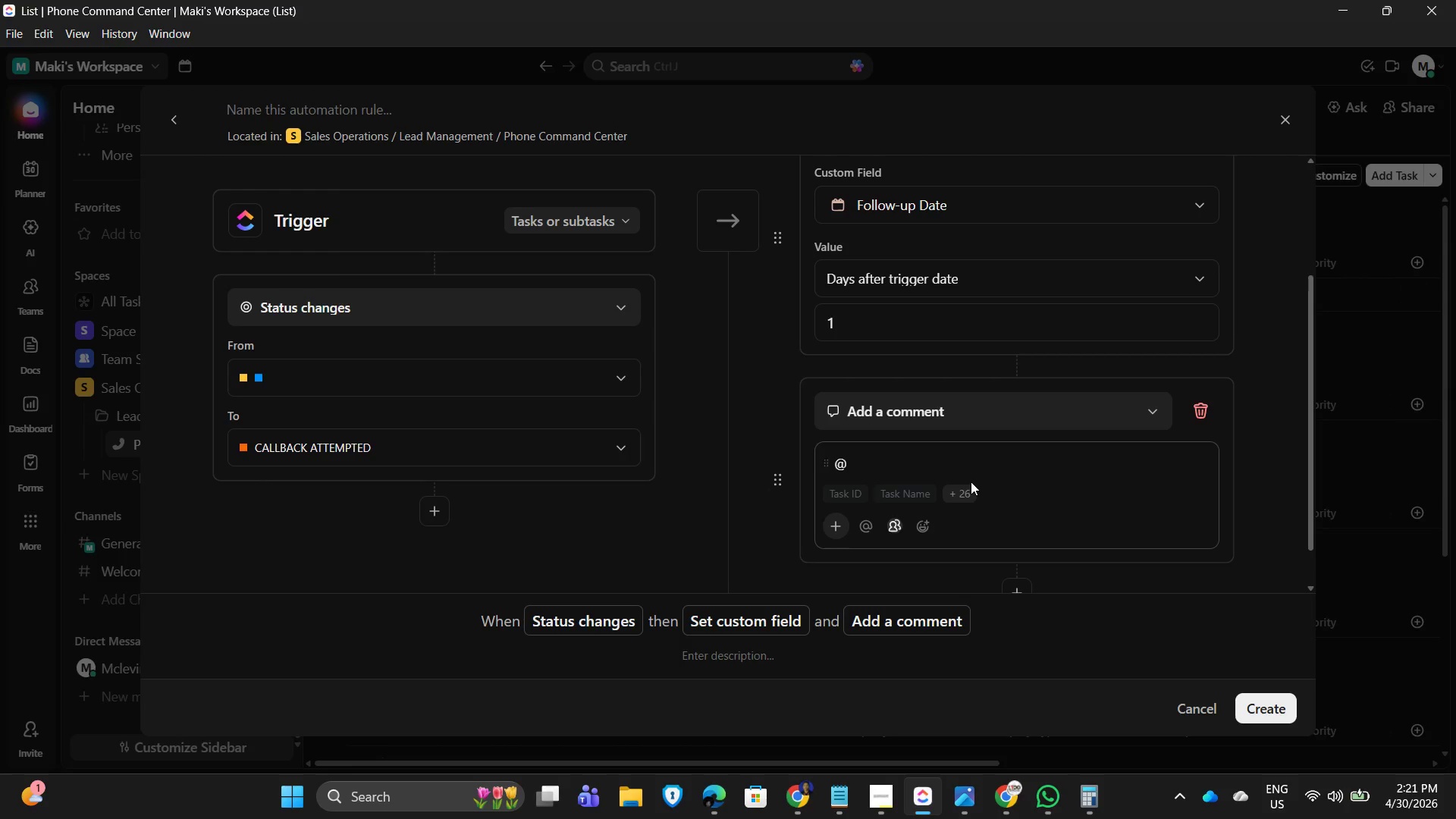 
key(Backspace)